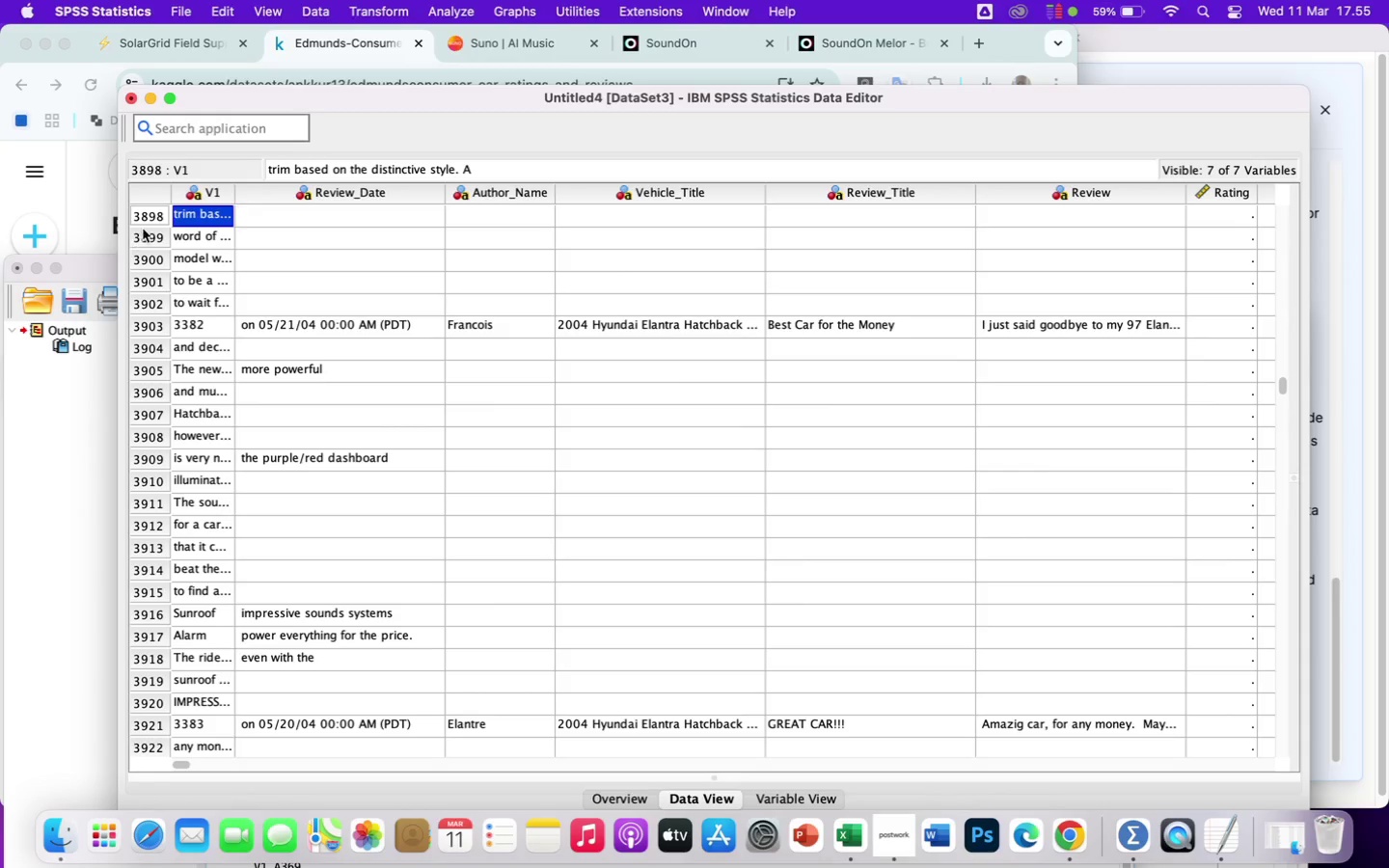 
left_click_drag(start_coordinate=[145, 215], to_coordinate=[188, 762])
 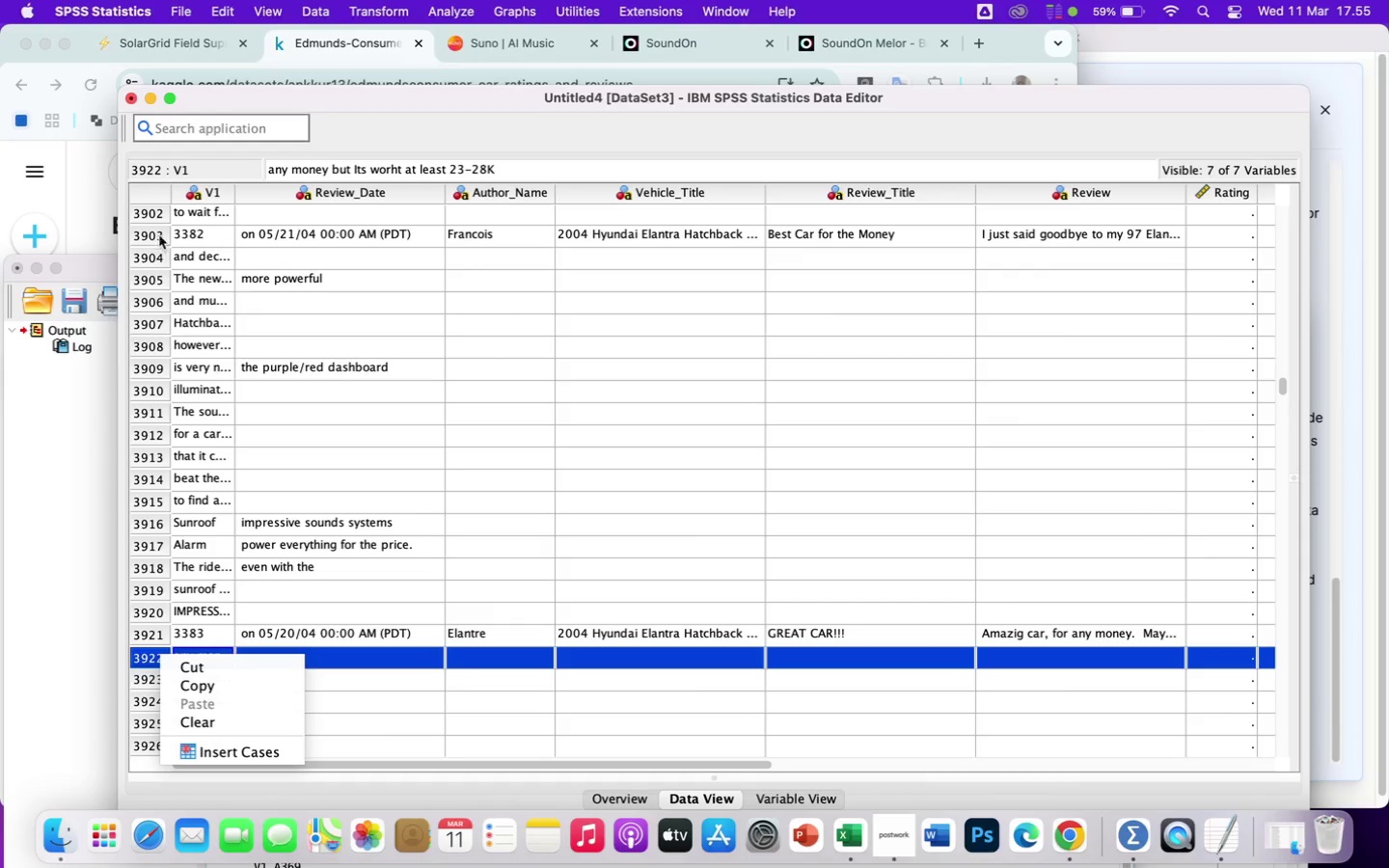 
left_click_drag(start_coordinate=[150, 213], to_coordinate=[310, 853])
 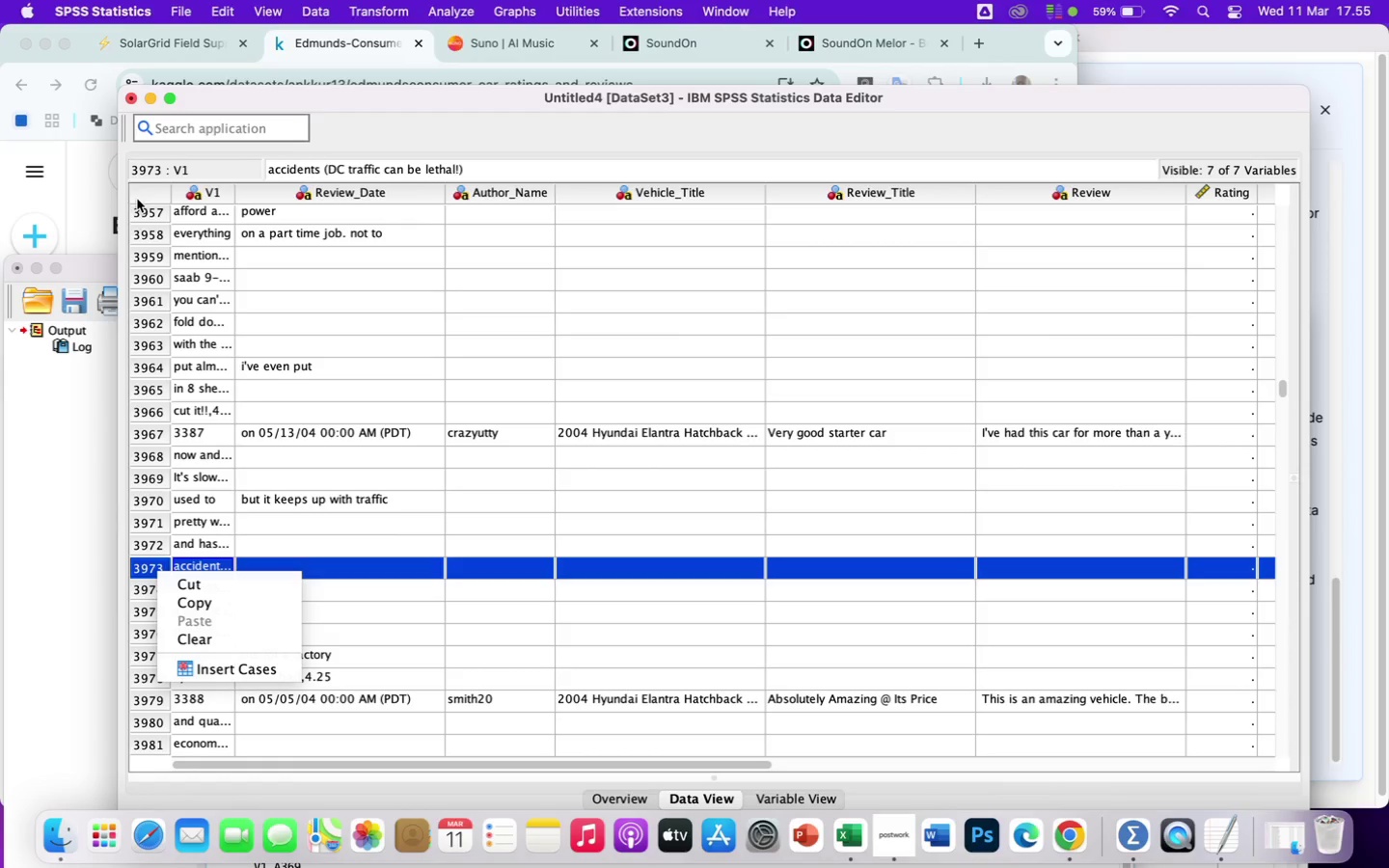 
left_click_drag(start_coordinate=[142, 210], to_coordinate=[266, 731])
 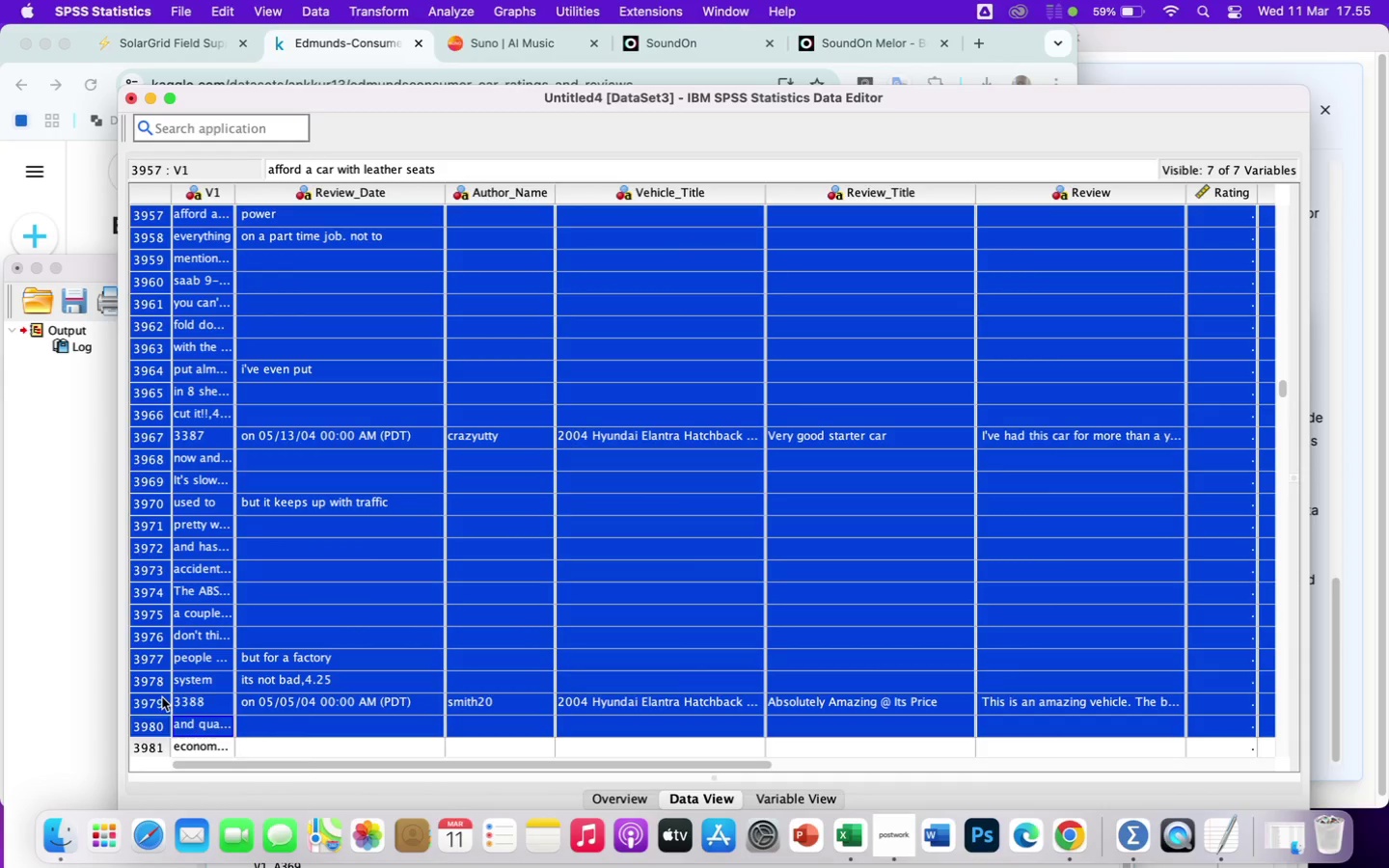 
right_click([162, 697])
 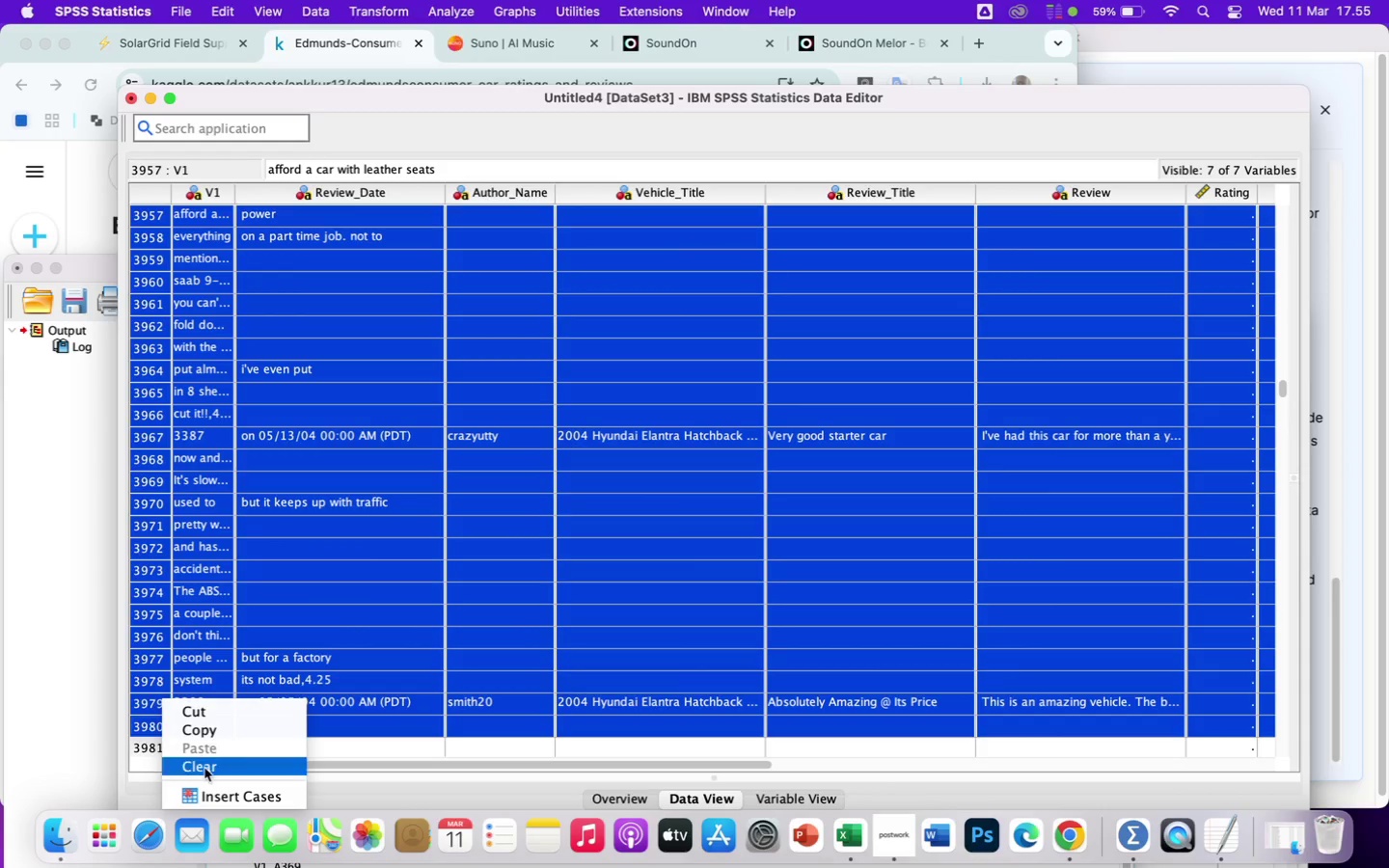 
left_click([205, 773])
 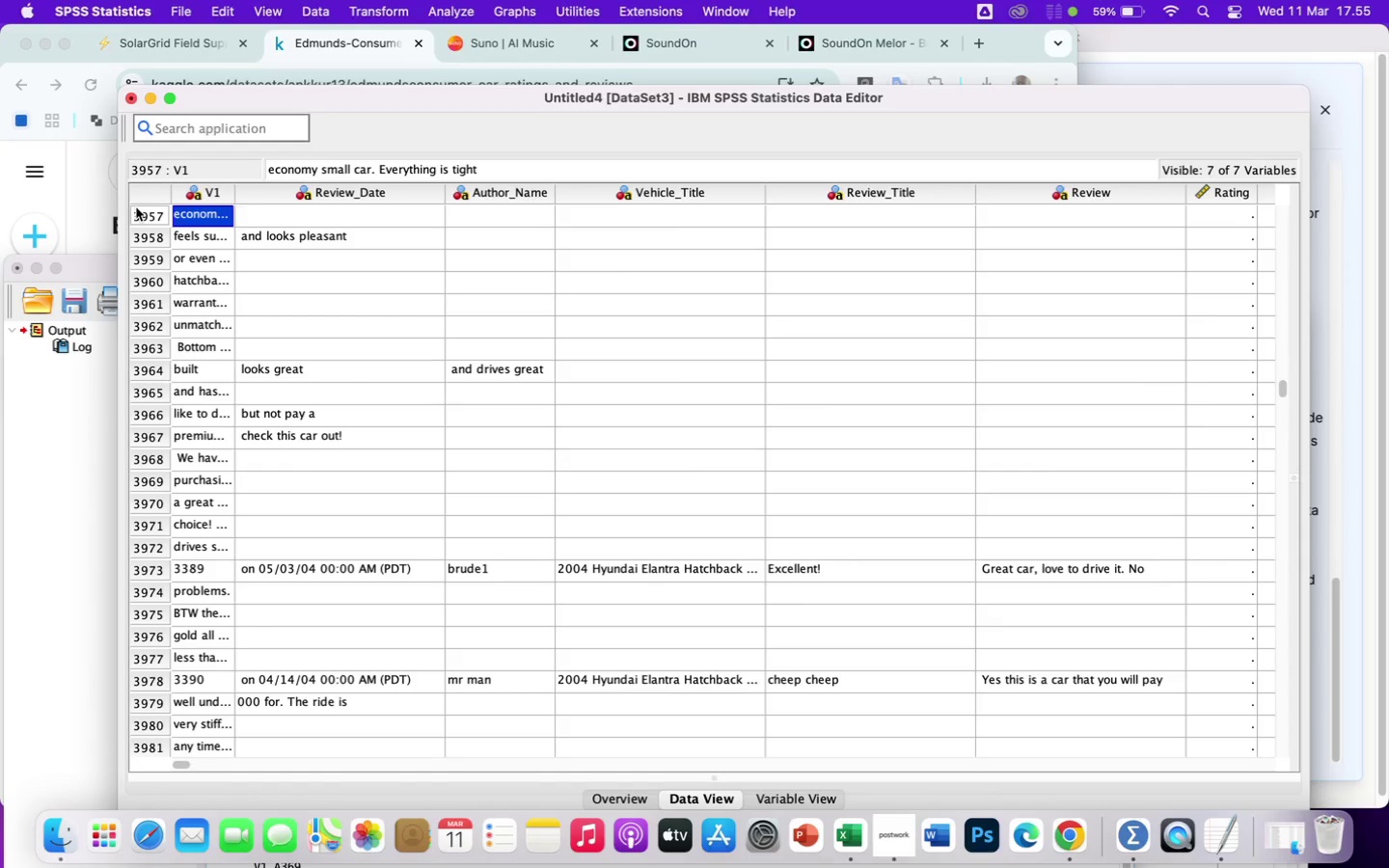 
left_click_drag(start_coordinate=[136, 213], to_coordinate=[186, 752])
 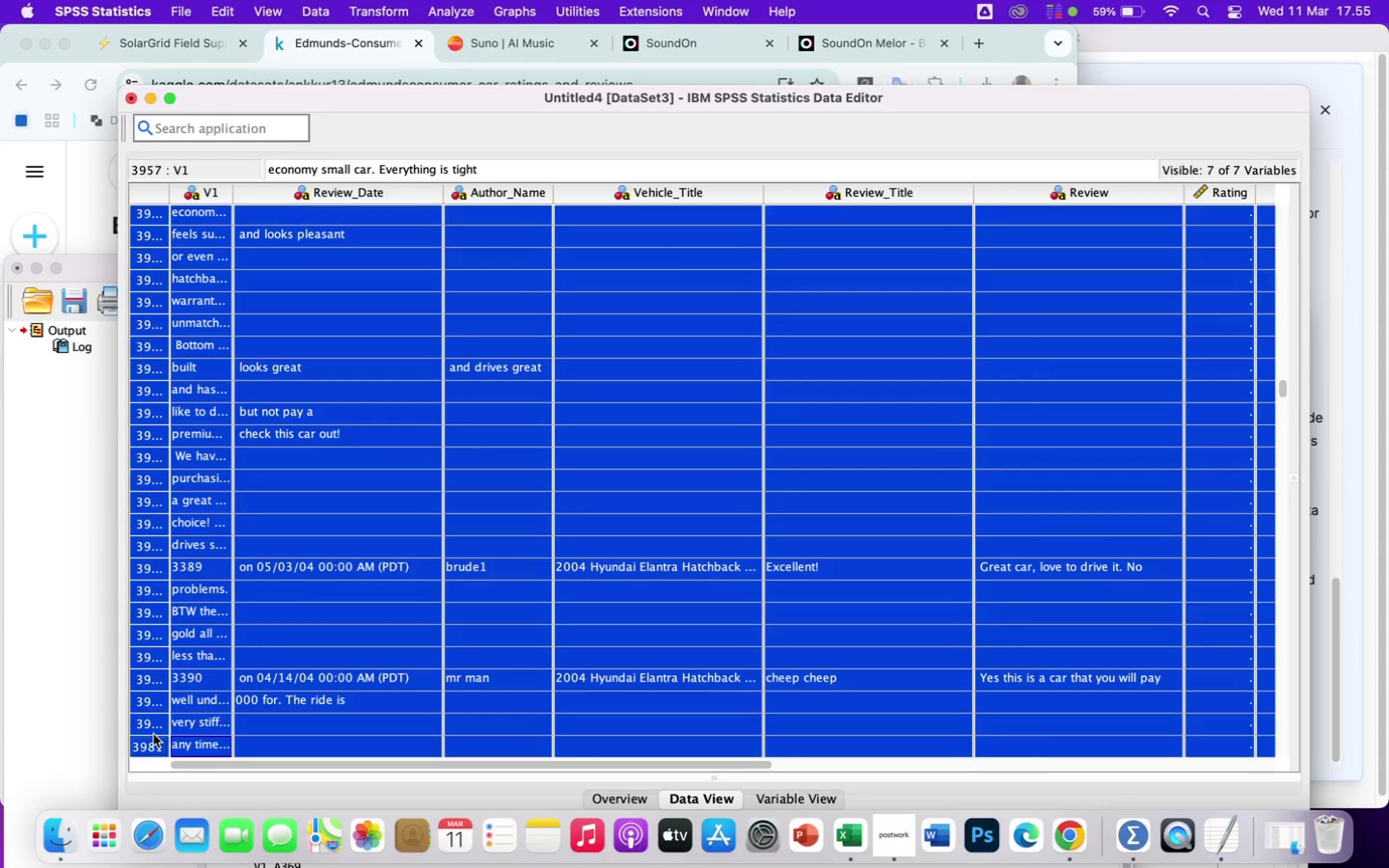 
right_click([153, 734])
 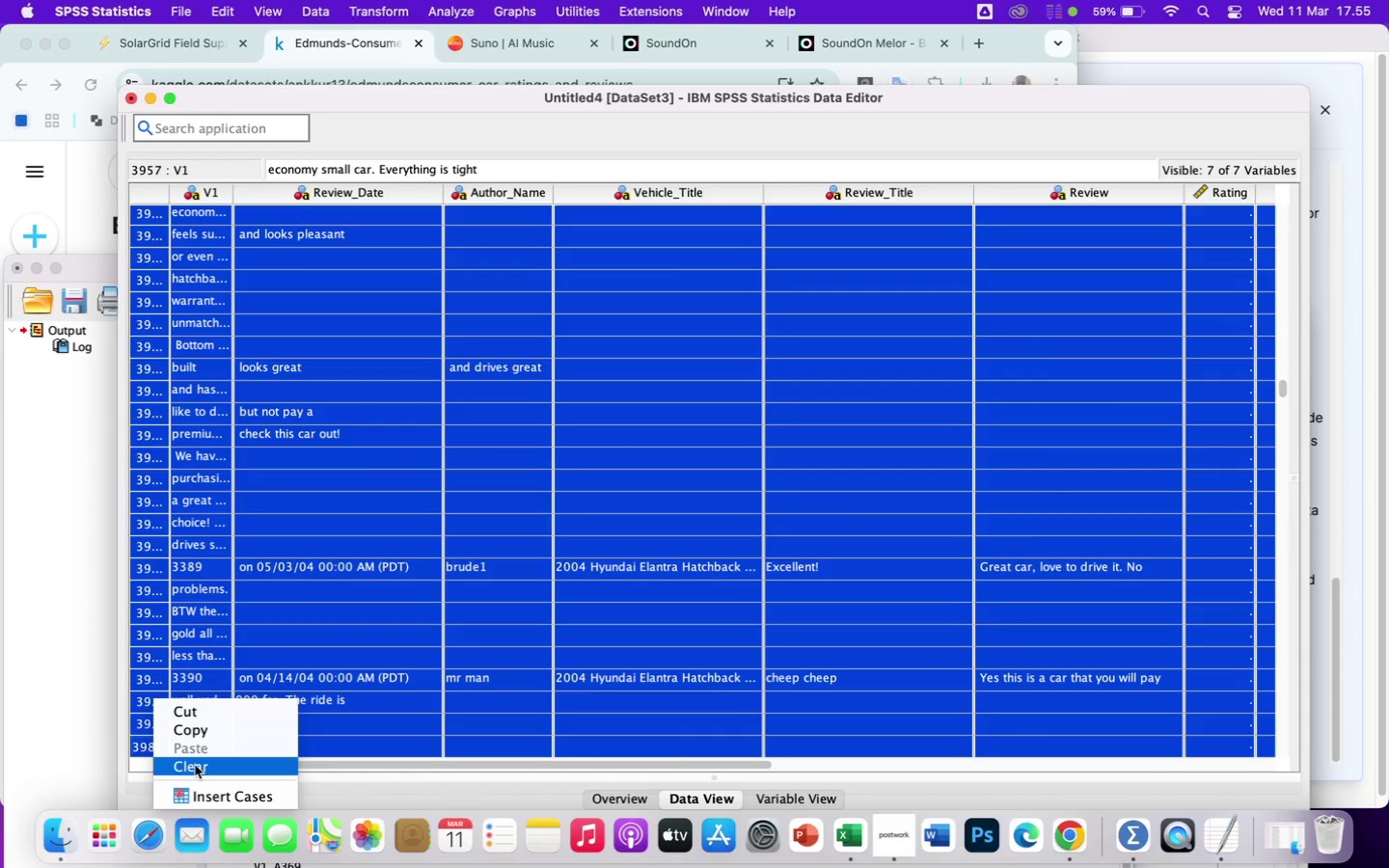 
left_click([195, 767])
 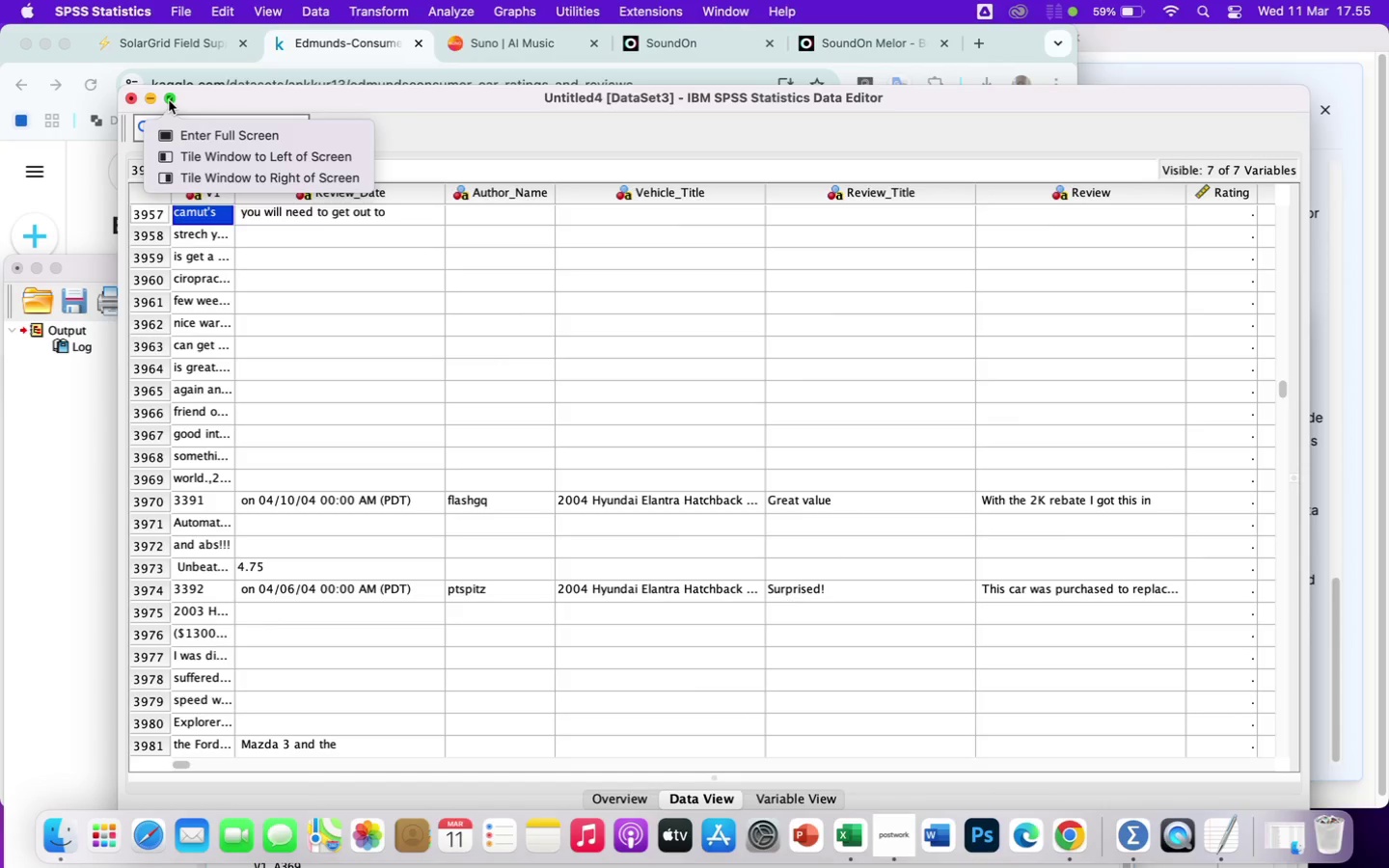 
wait(10.64)
 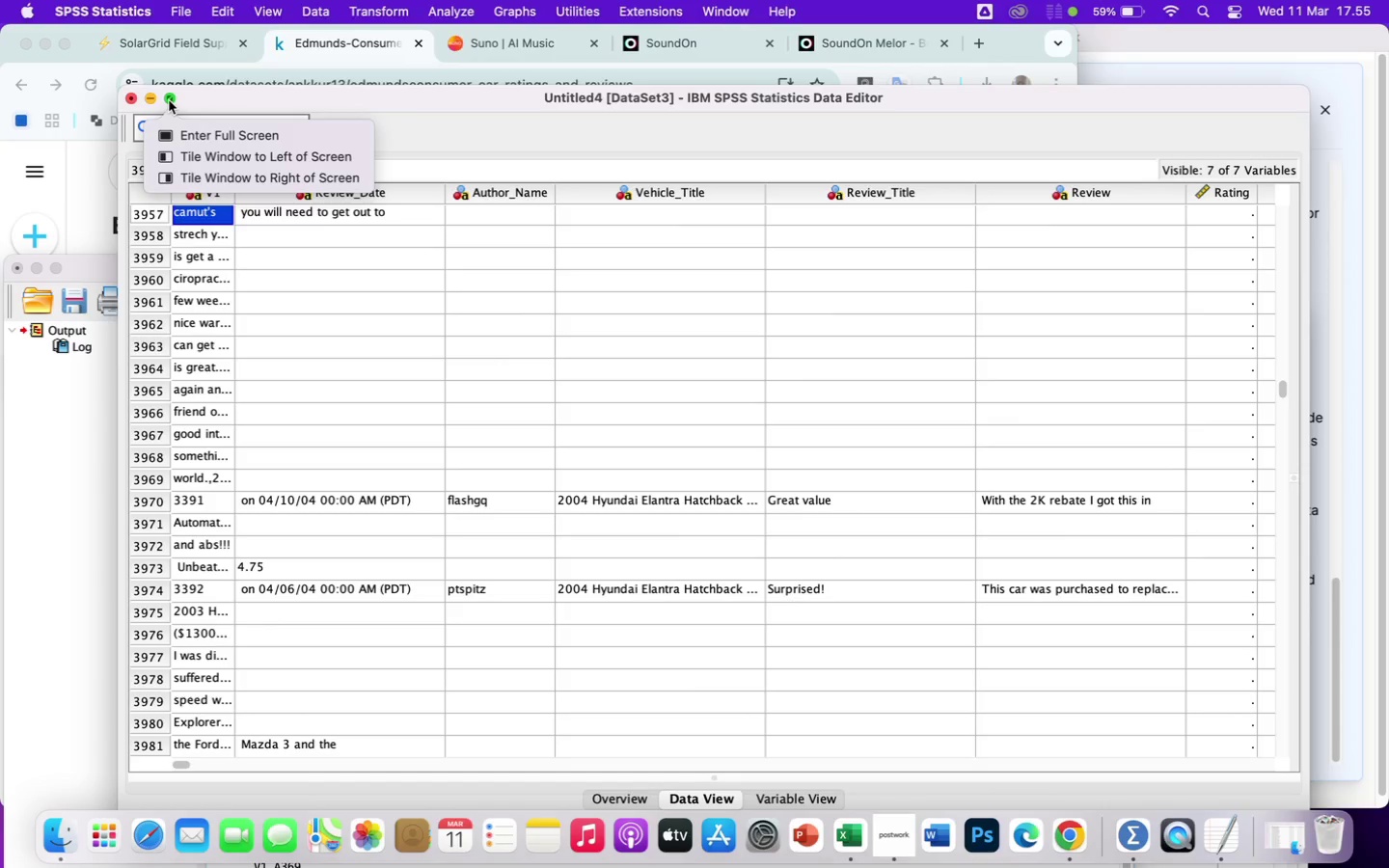 
scroll: coordinate [46, 233], scroll_direction: down, amount: 150.0
 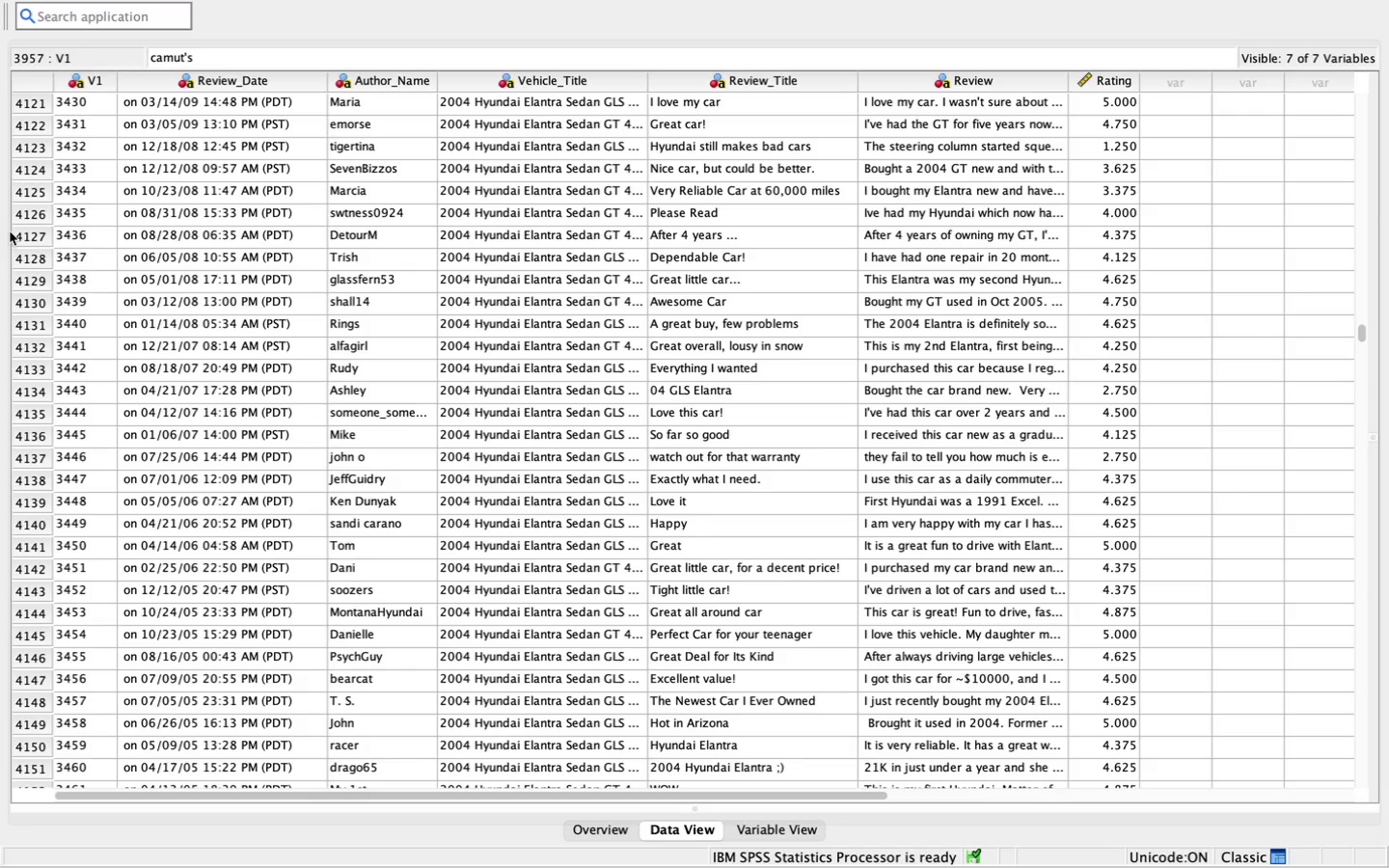 
left_click_drag(start_coordinate=[16, 232], to_coordinate=[91, 867])
 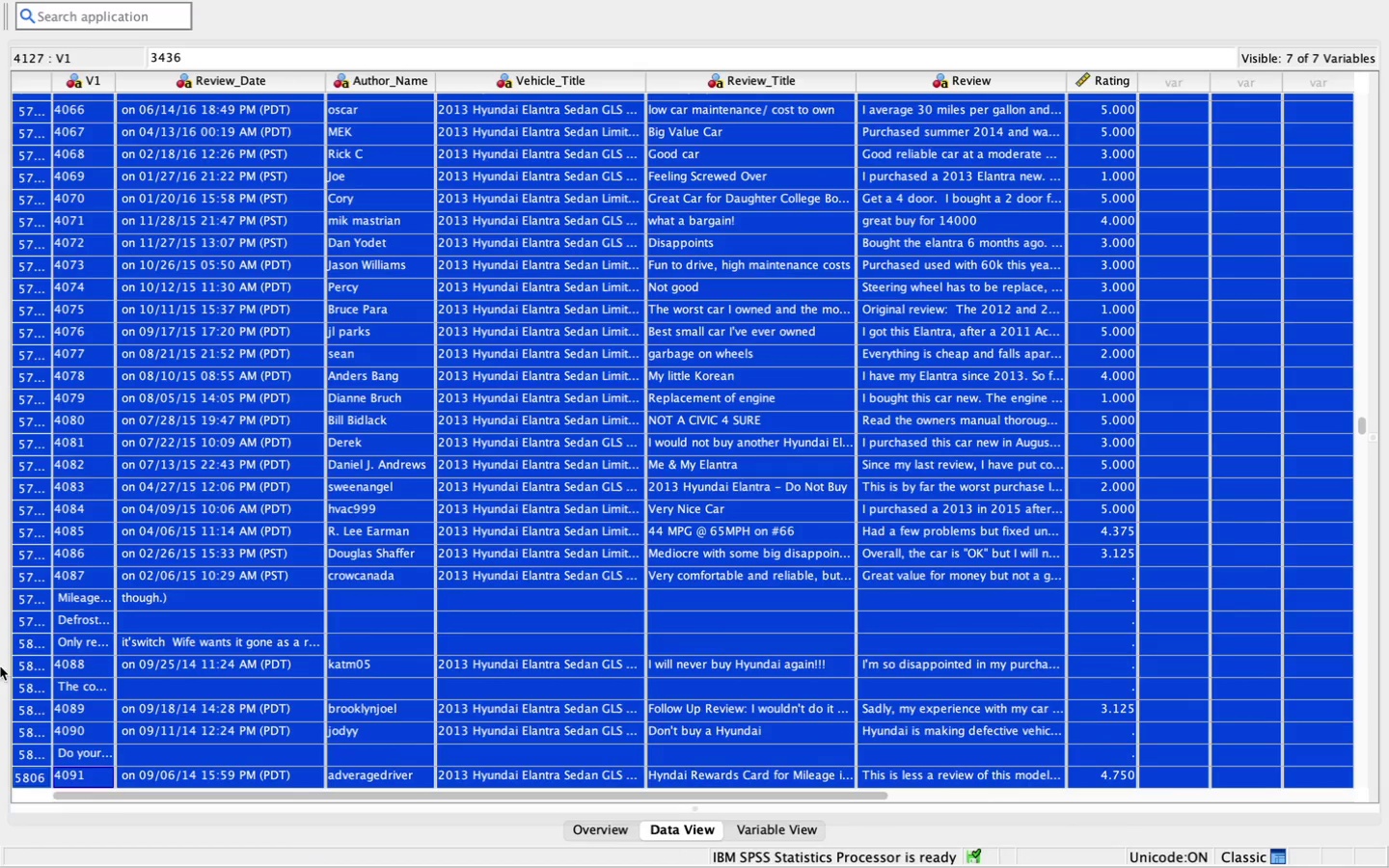 
mouse_move([41, 681])
 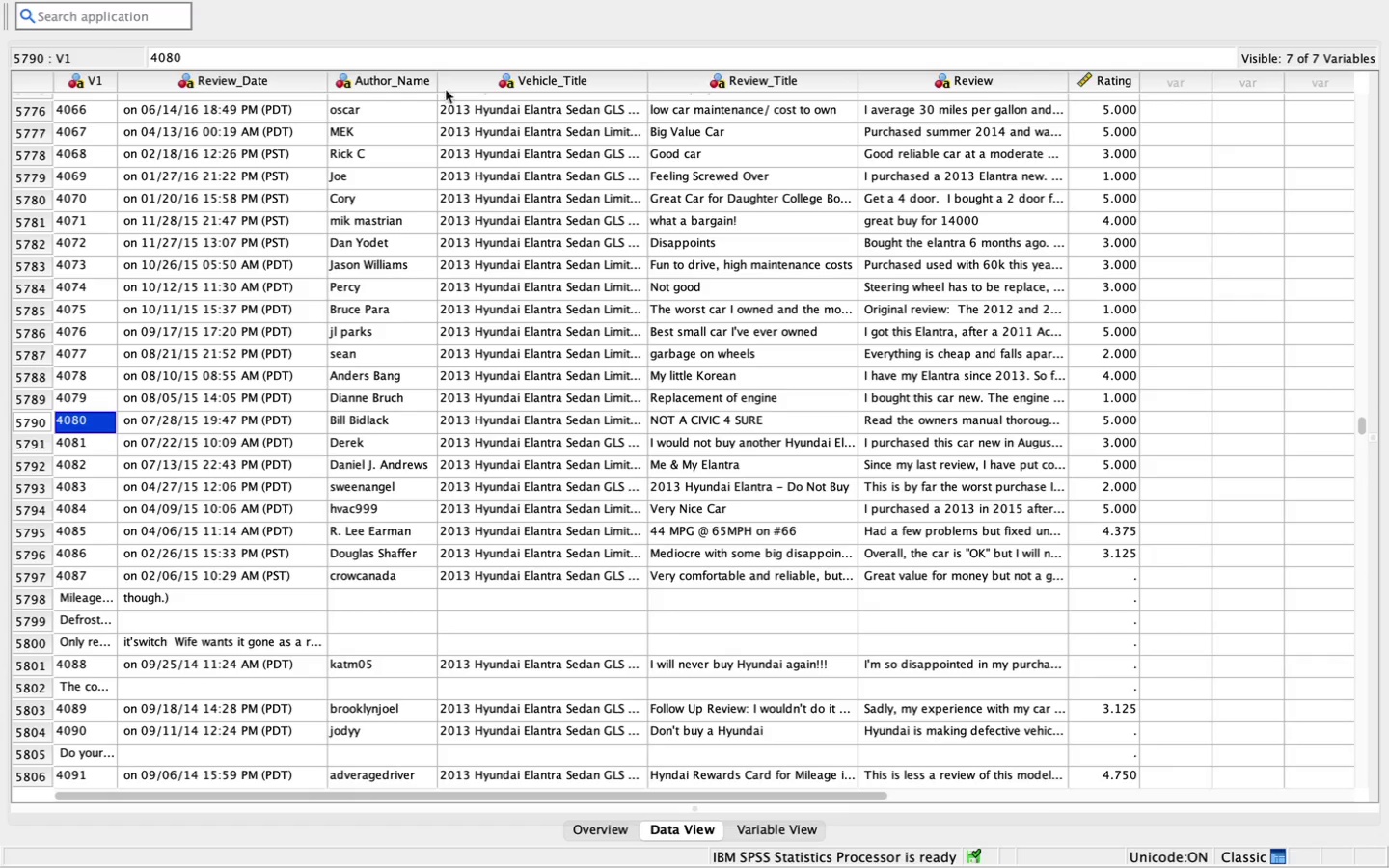 
left_click([286, 249])
 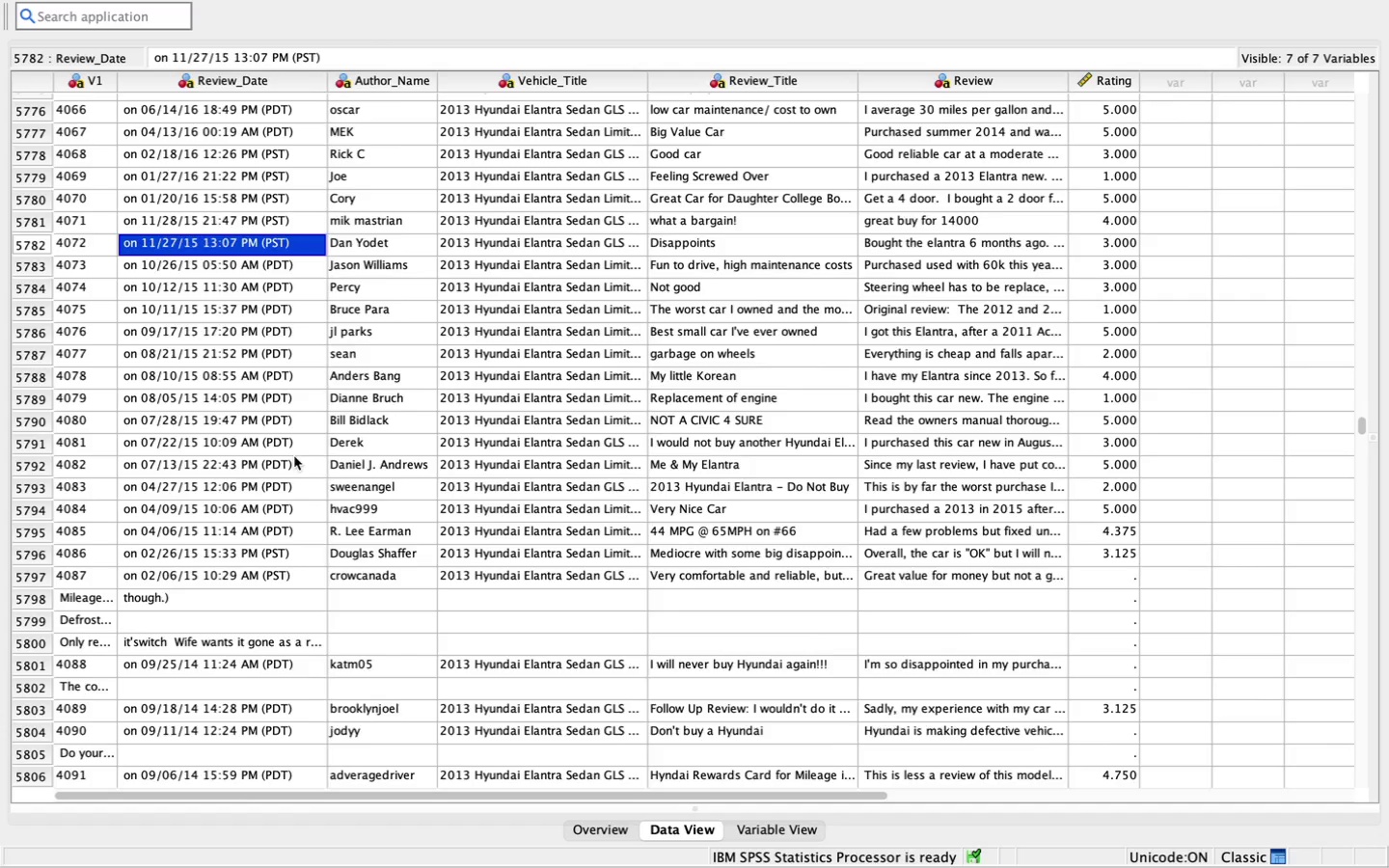 
scroll: coordinate [297, 478], scroll_direction: up, amount: 140.0
 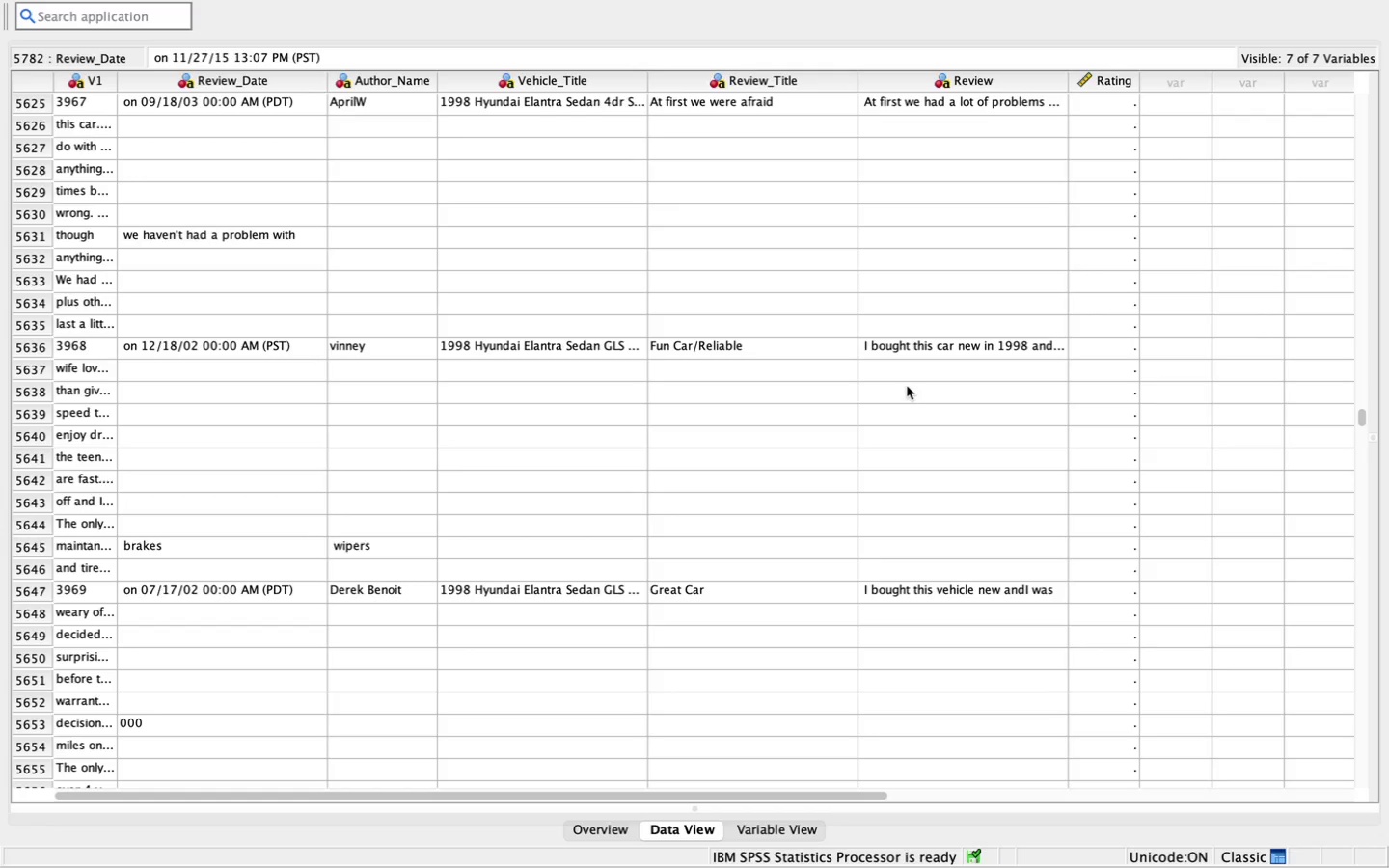 
wait(55.28)
 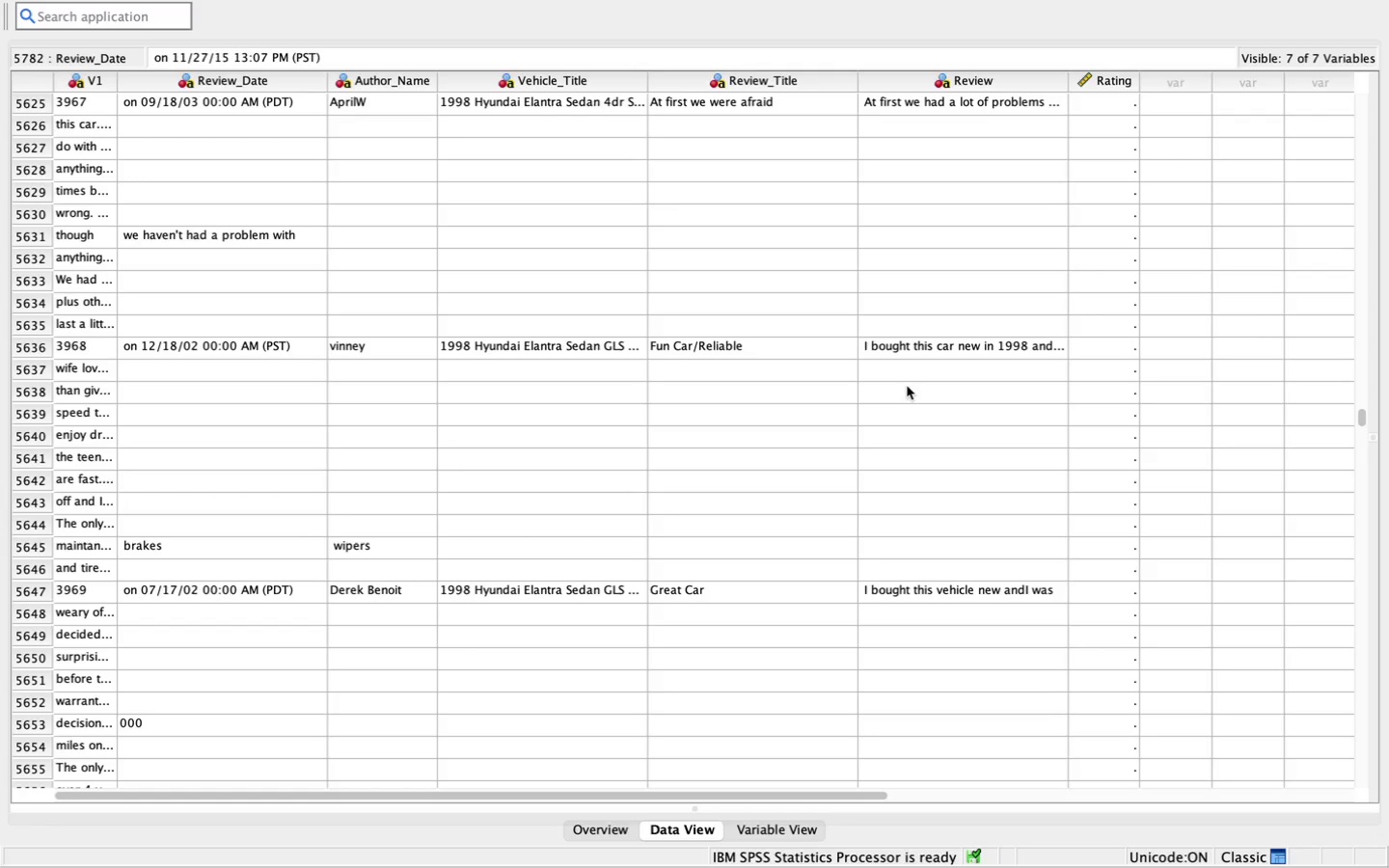 
scroll: coordinate [811, 447], scroll_direction: up, amount: 220.0
 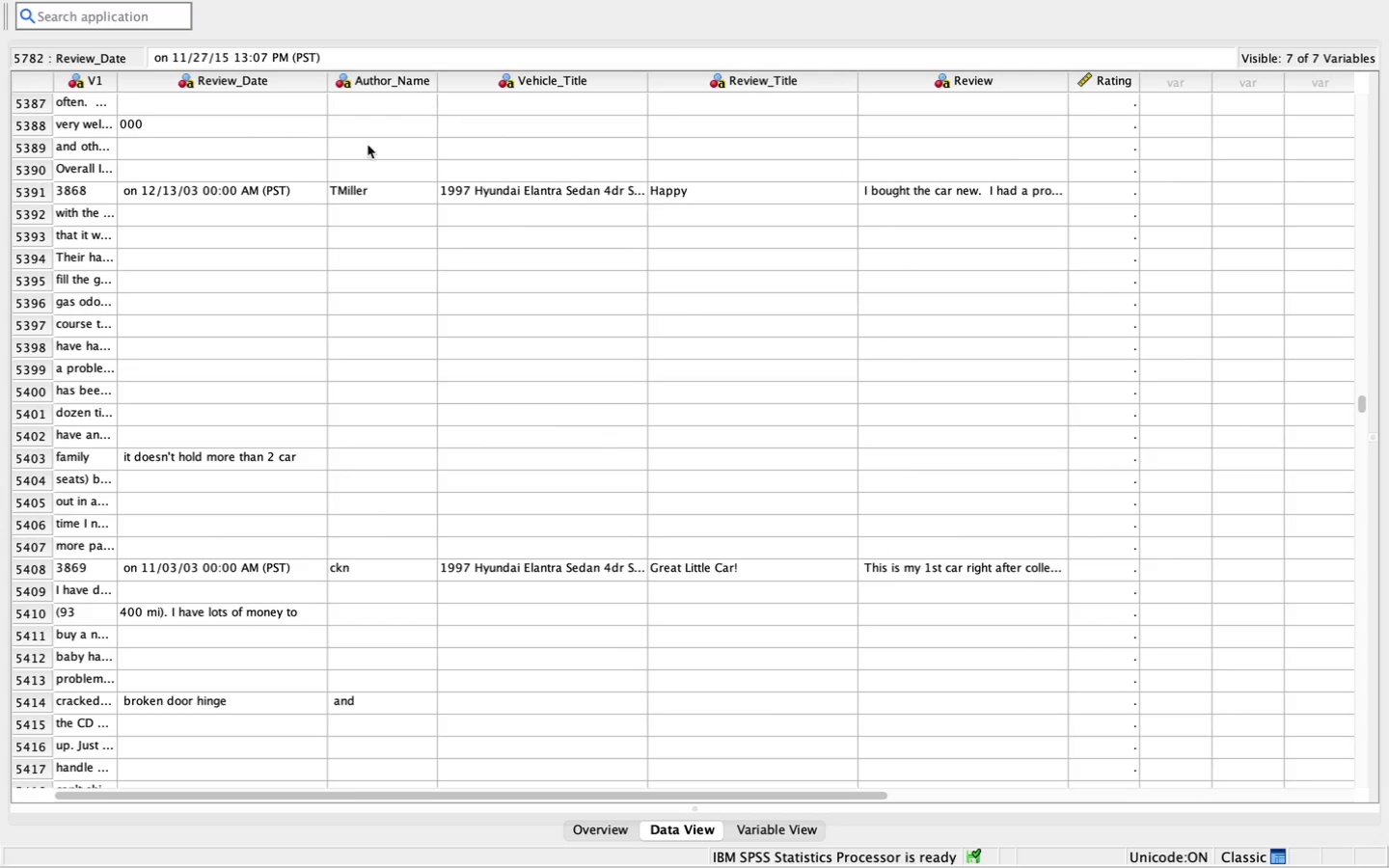 
left_click([299, 11])
 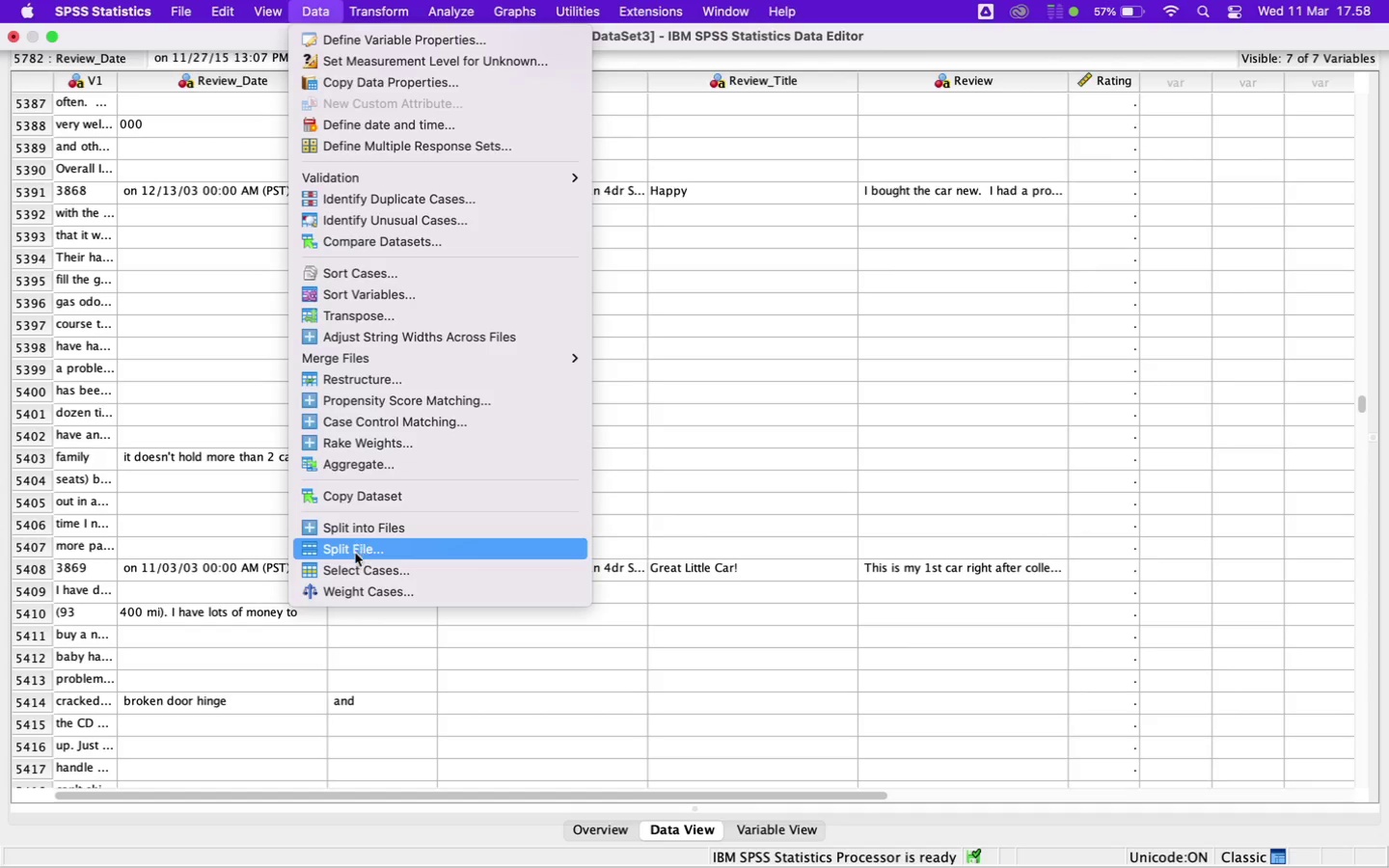 
wait(7.84)
 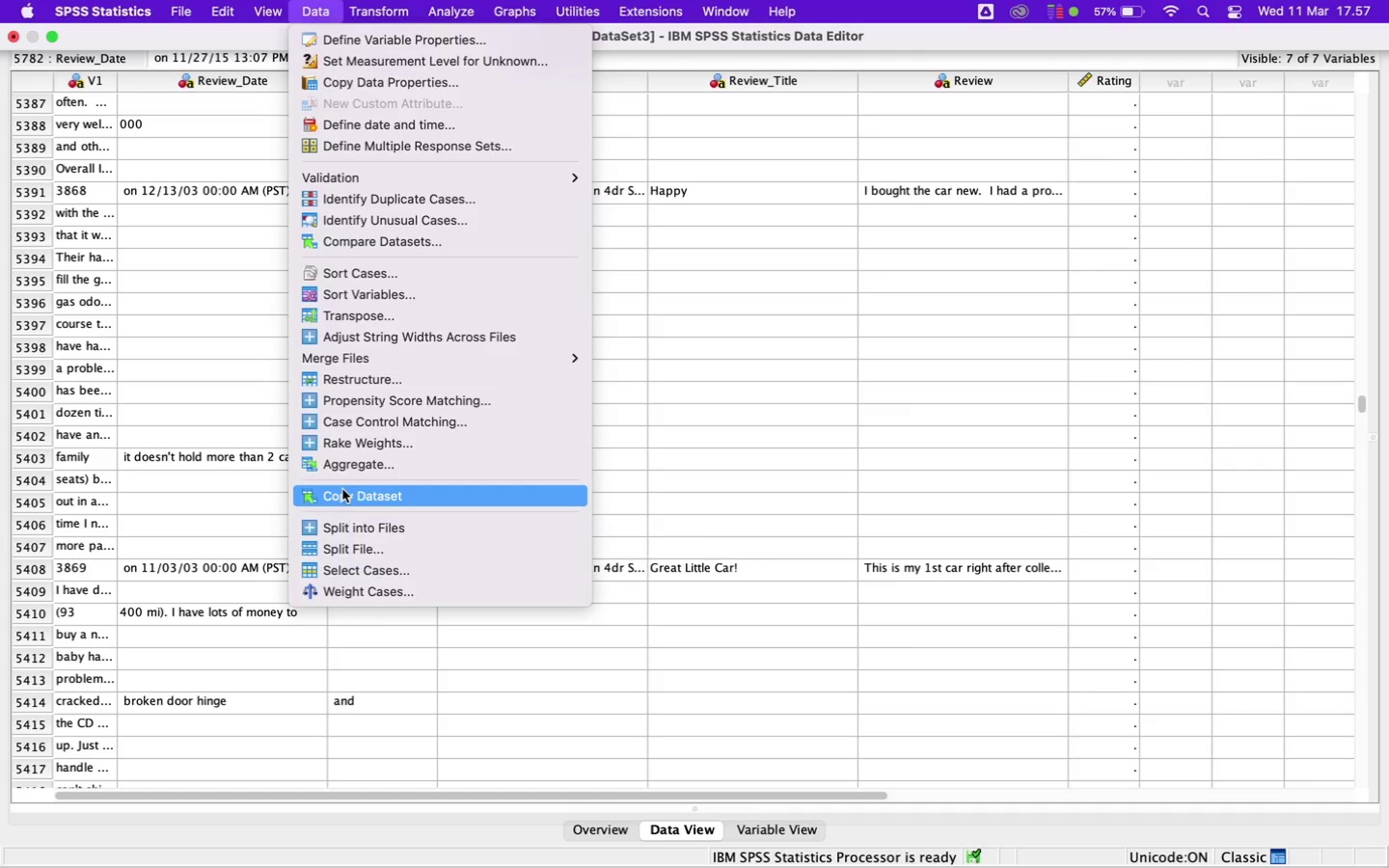 
mouse_move([333, 551])
 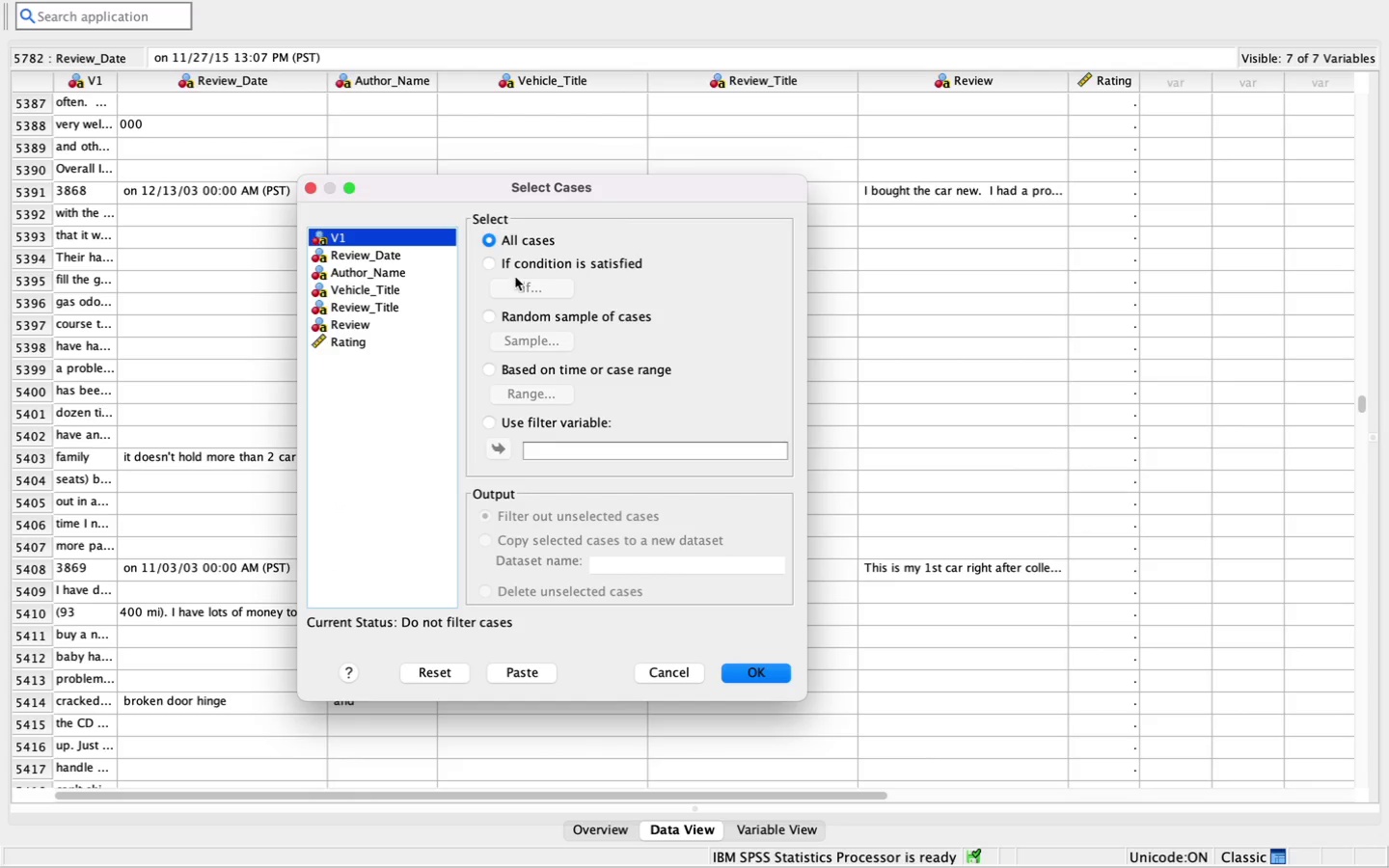 
left_click([518, 266])
 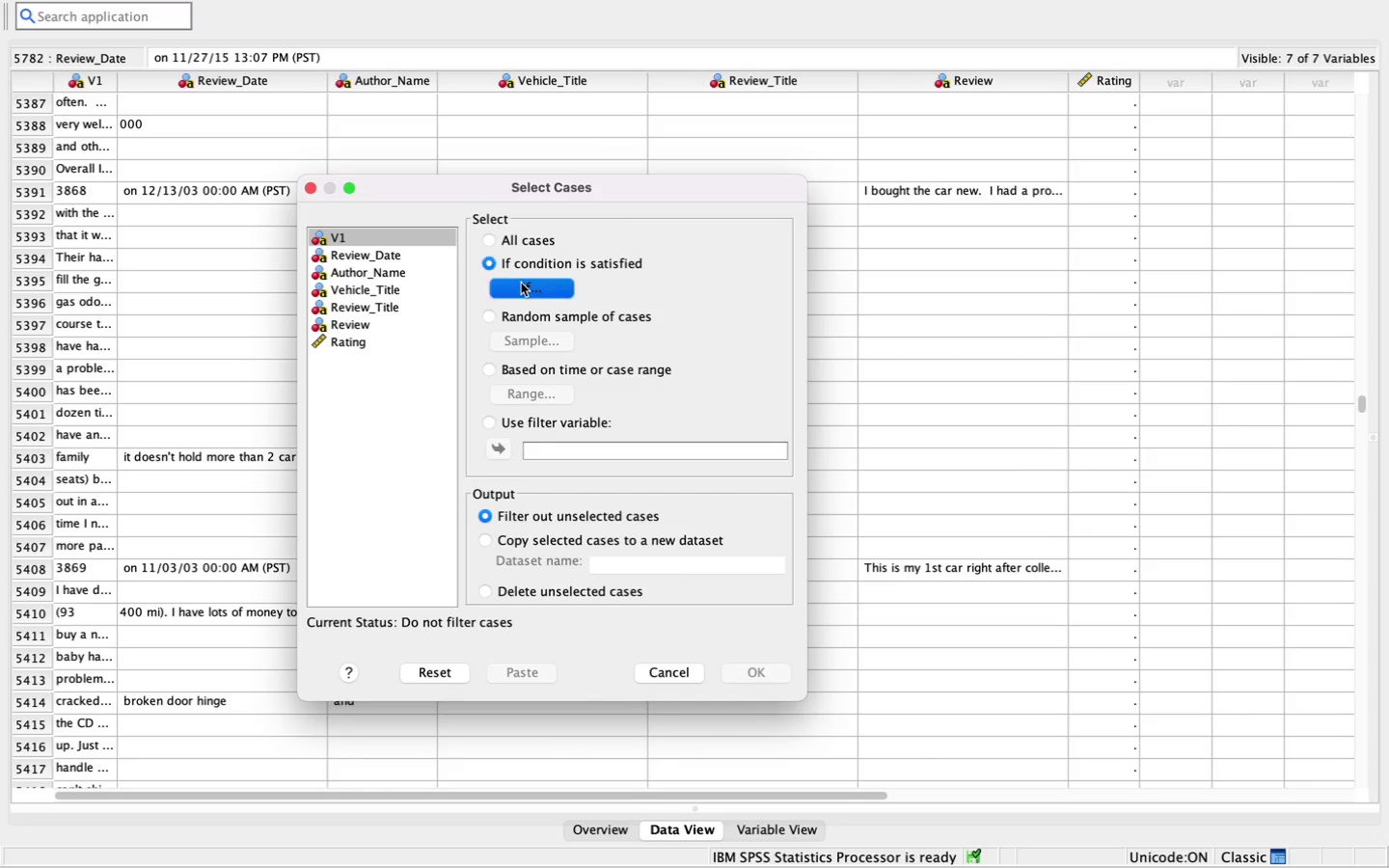 
left_click([521, 283])
 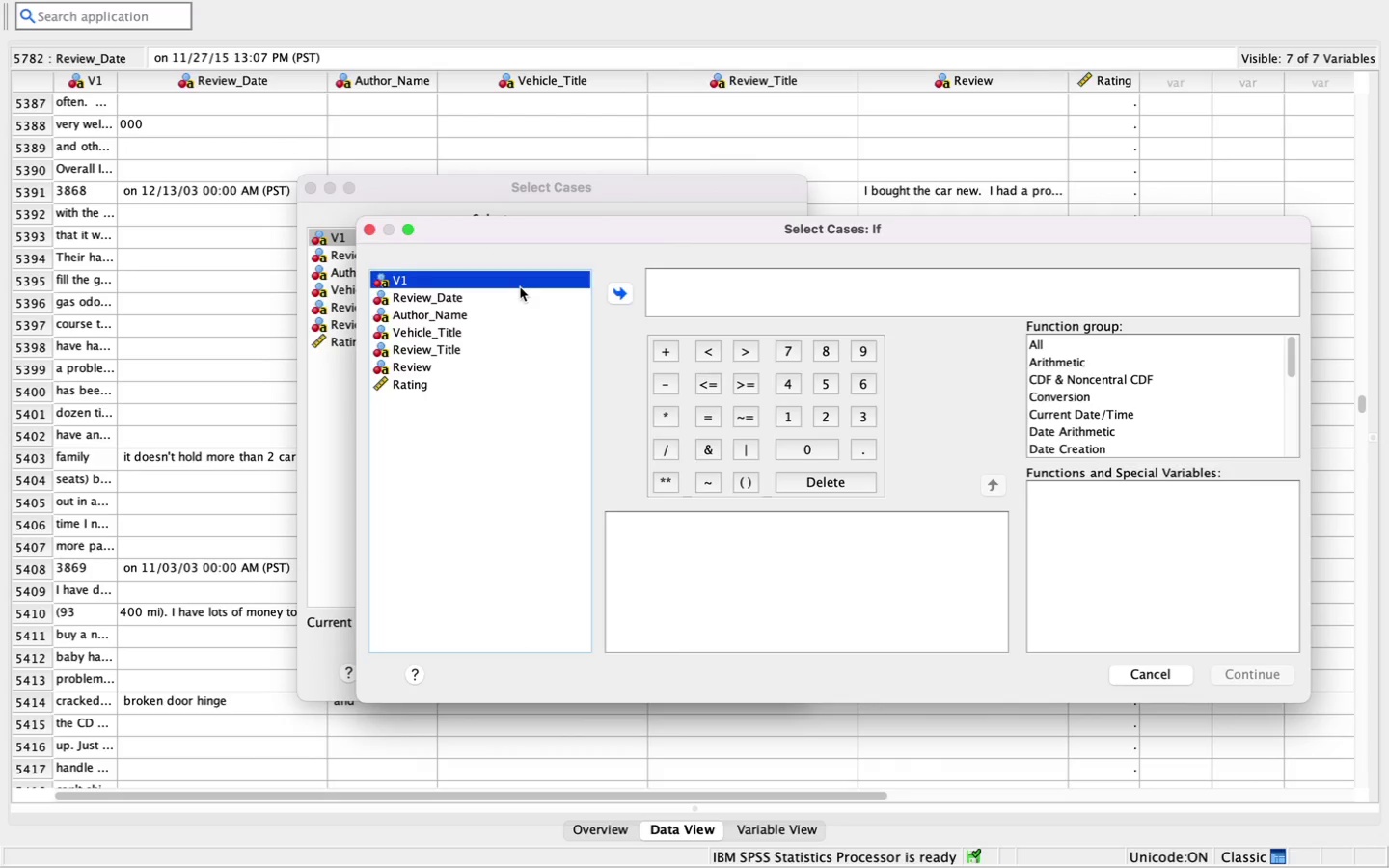 
left_click([654, 283])
 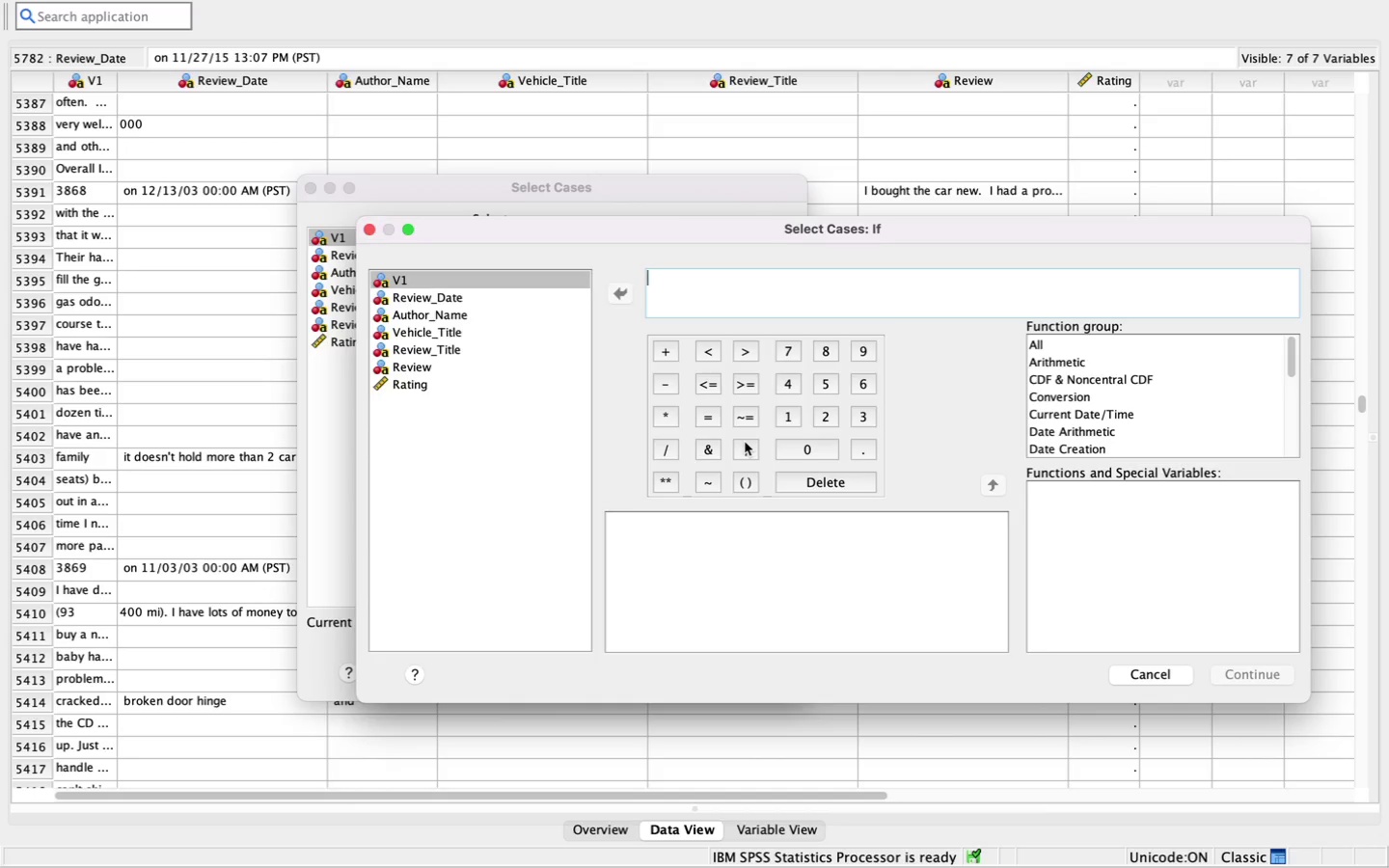 
wait(7.22)
 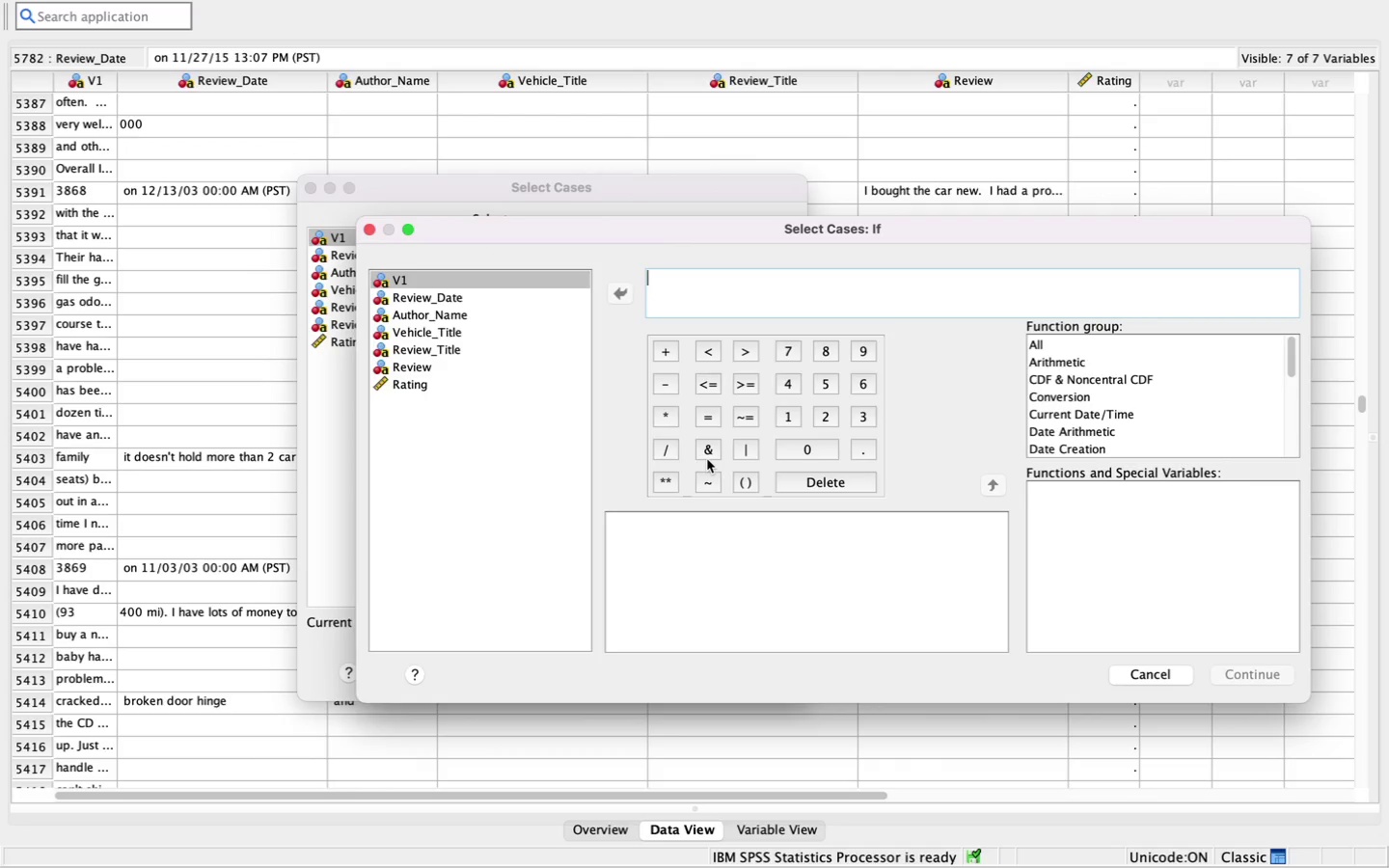 
key(Shift+4)
 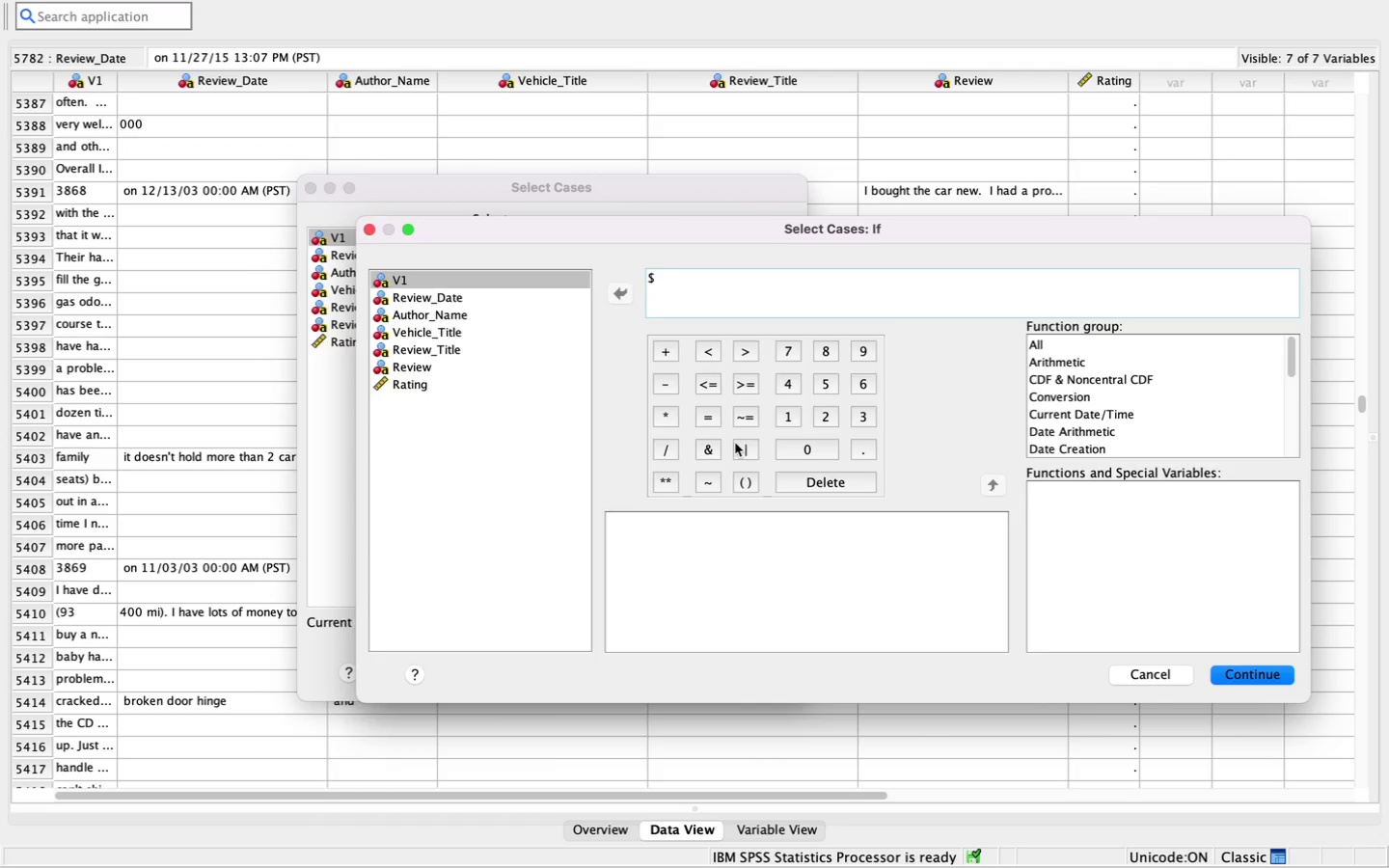 
type(casenum)
 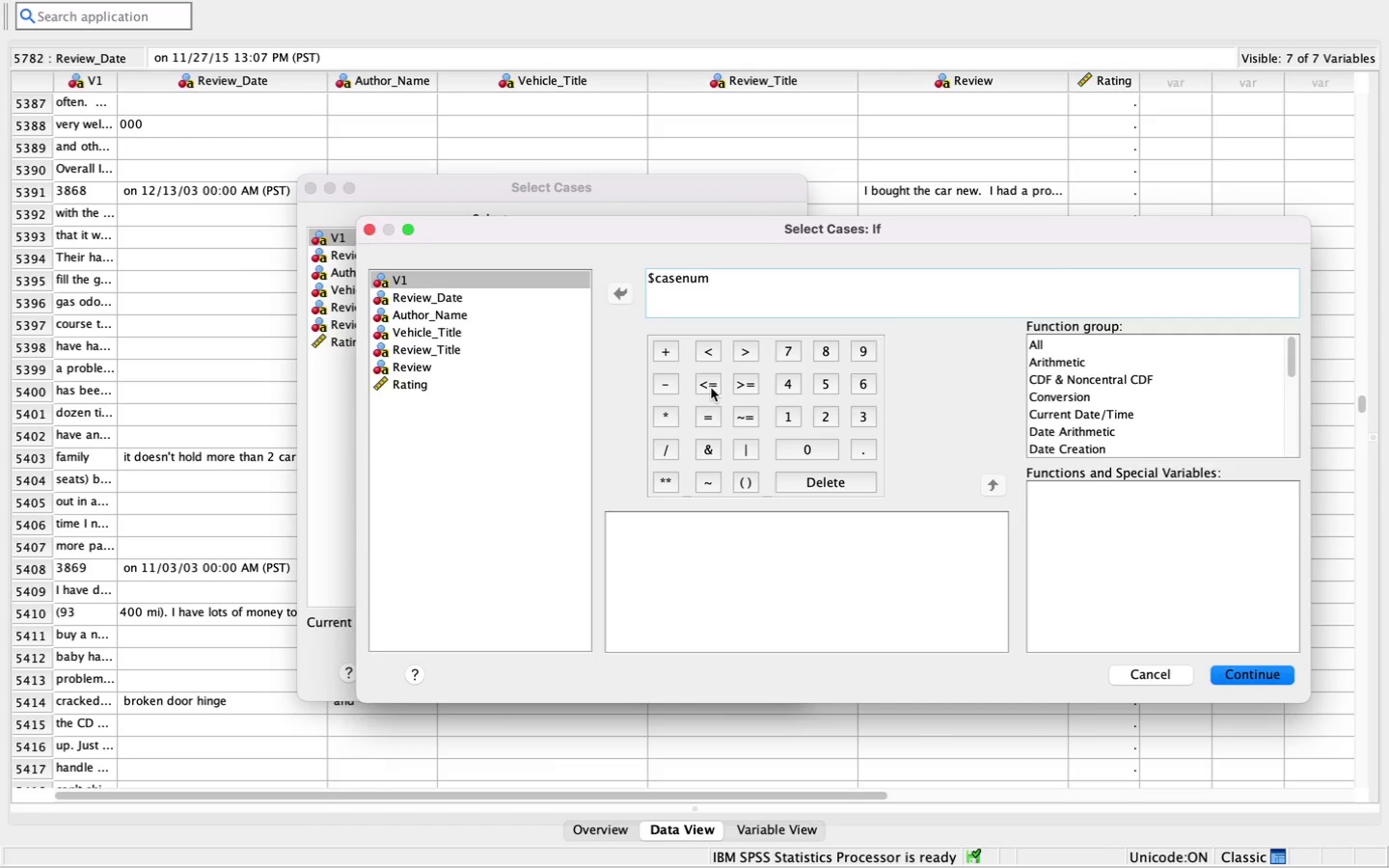 
left_click([711, 388])
 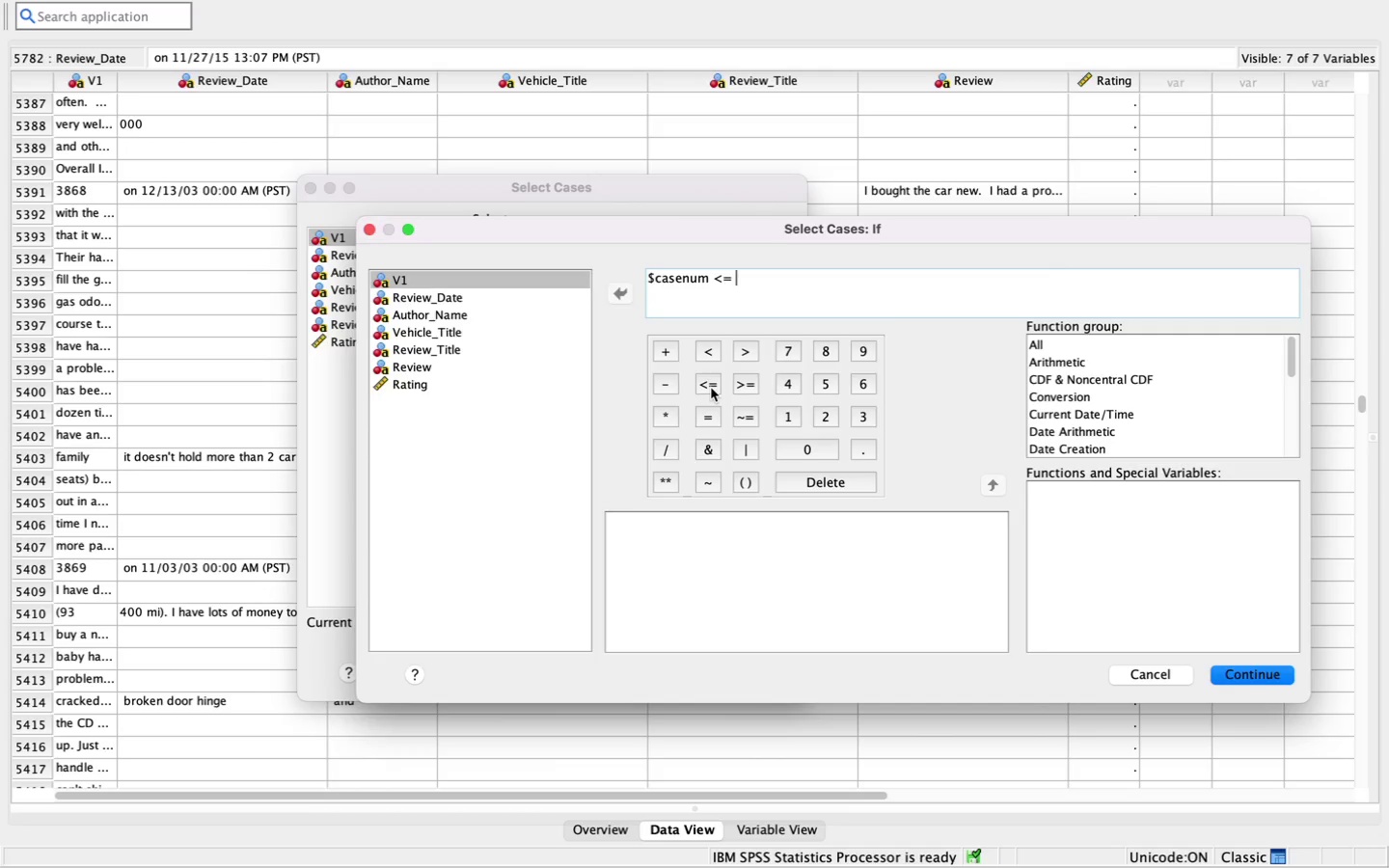 
type(300)
 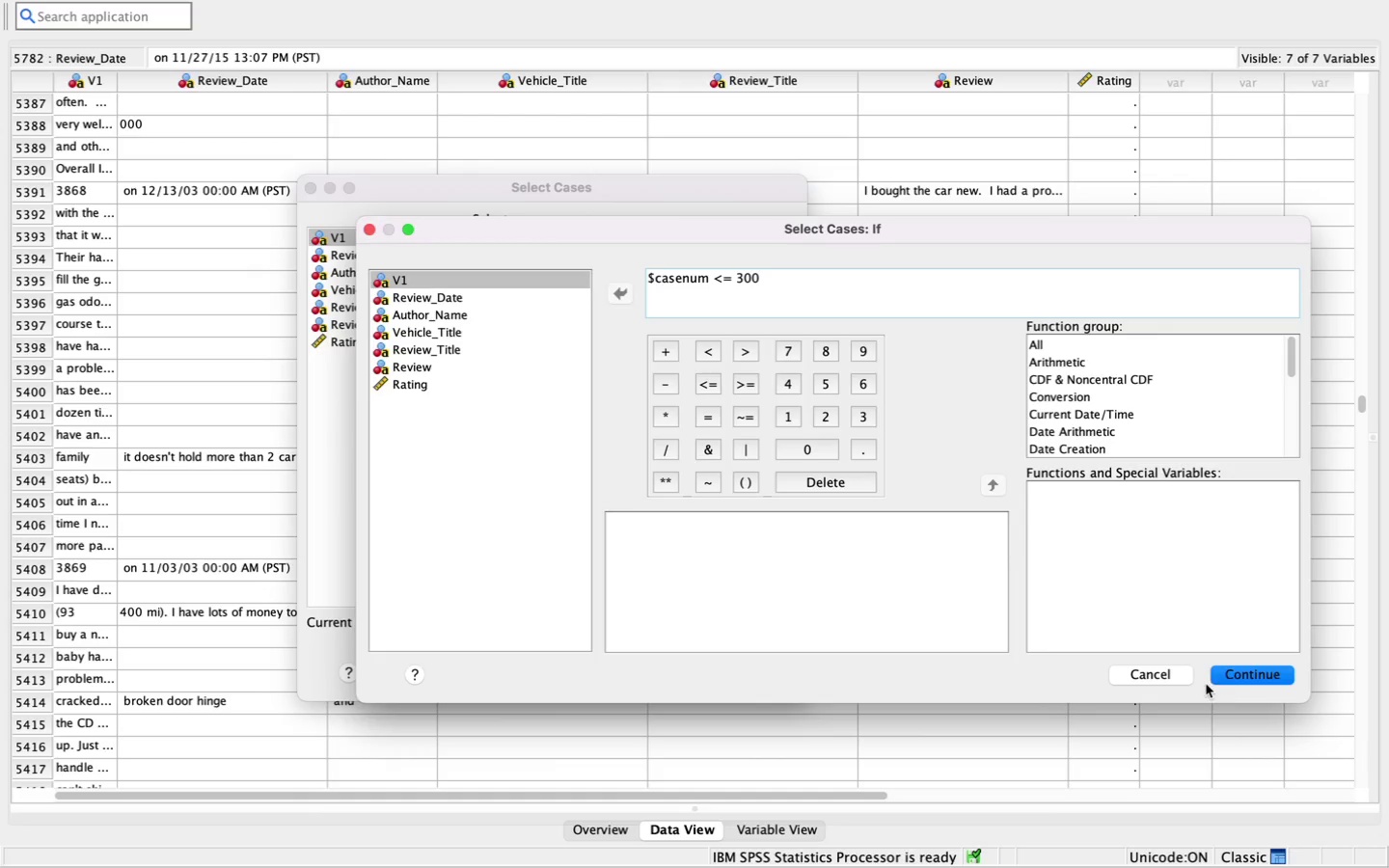 
wait(9.55)
 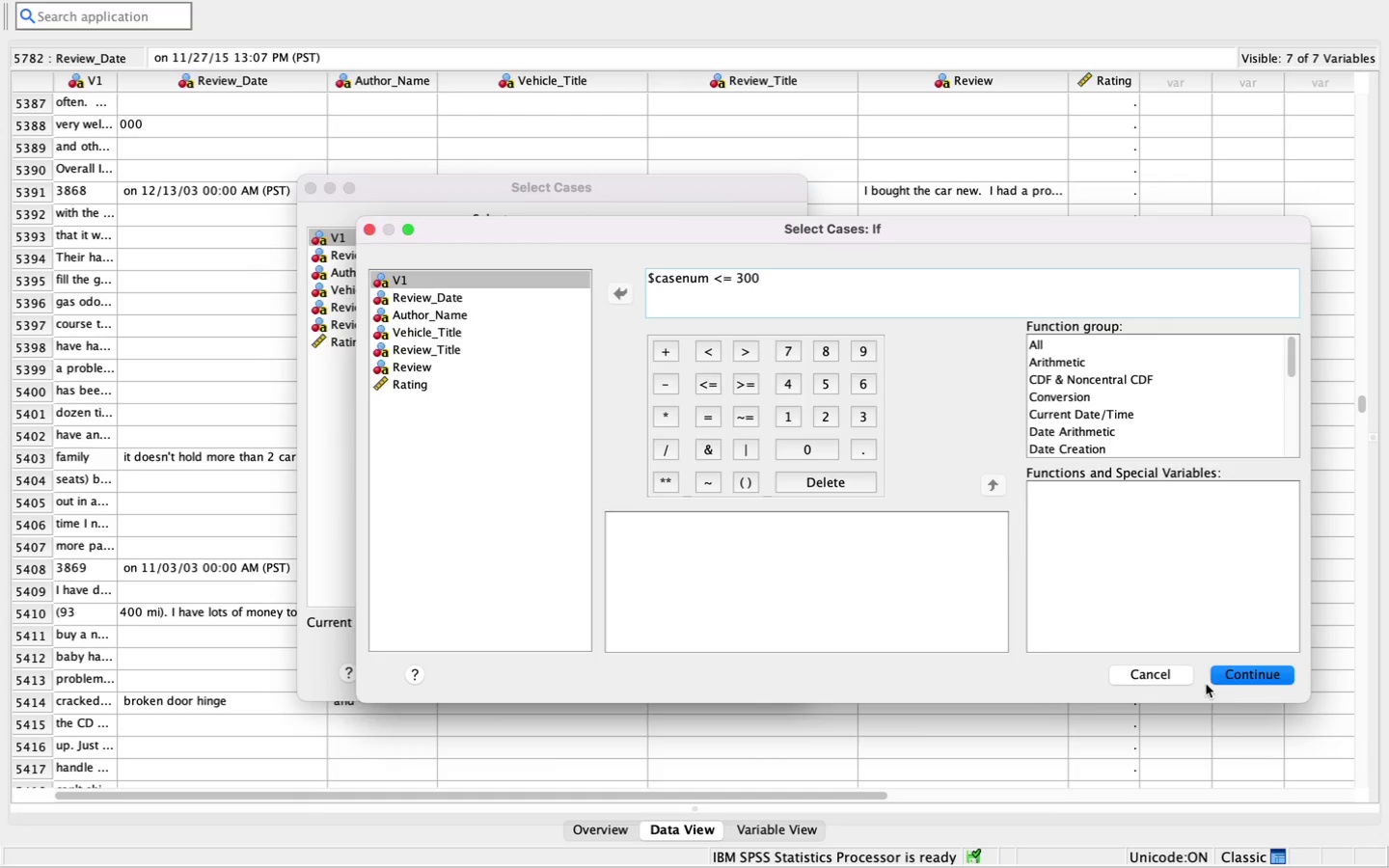 
left_click([779, 674])
 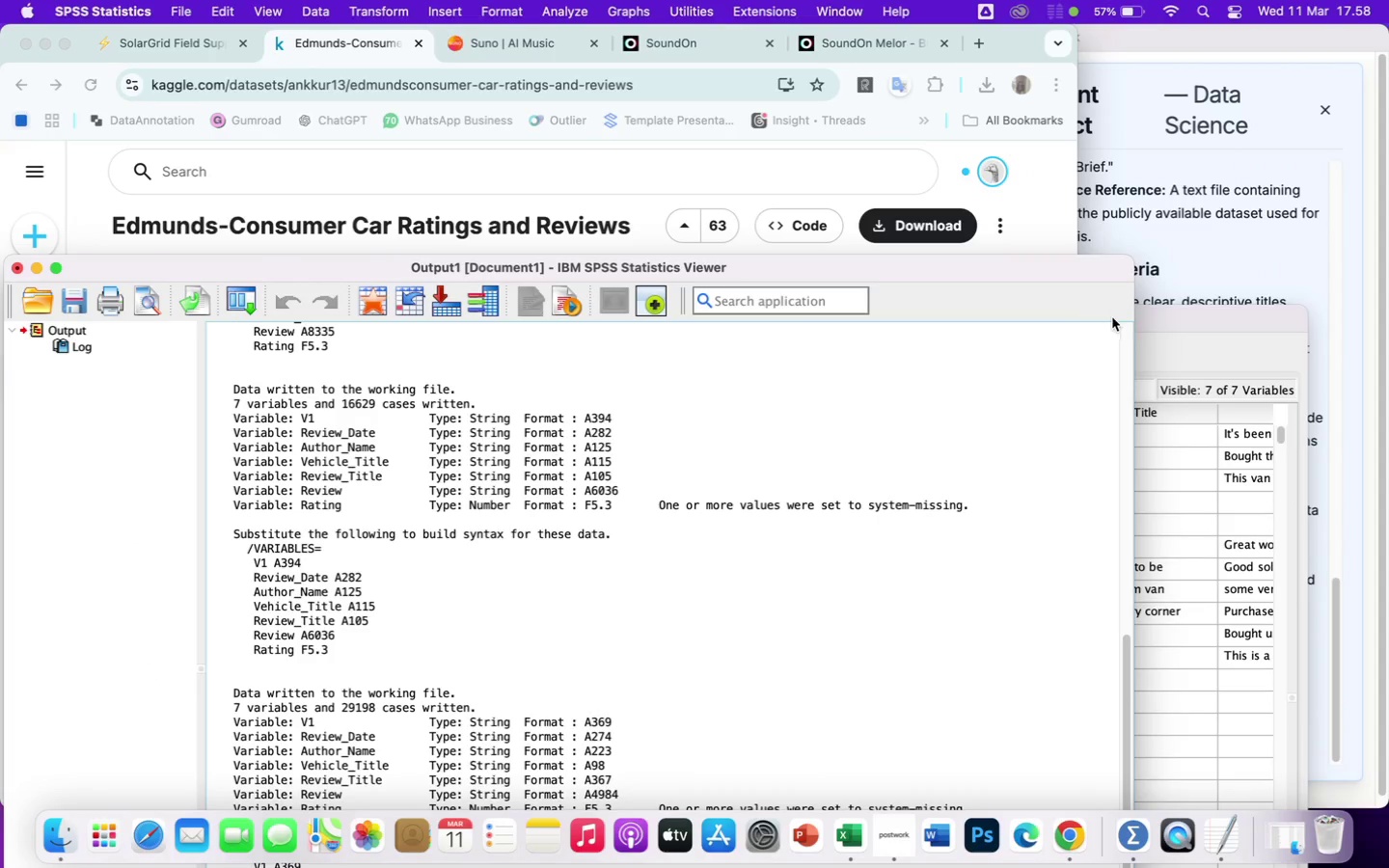 
left_click([1186, 324])
 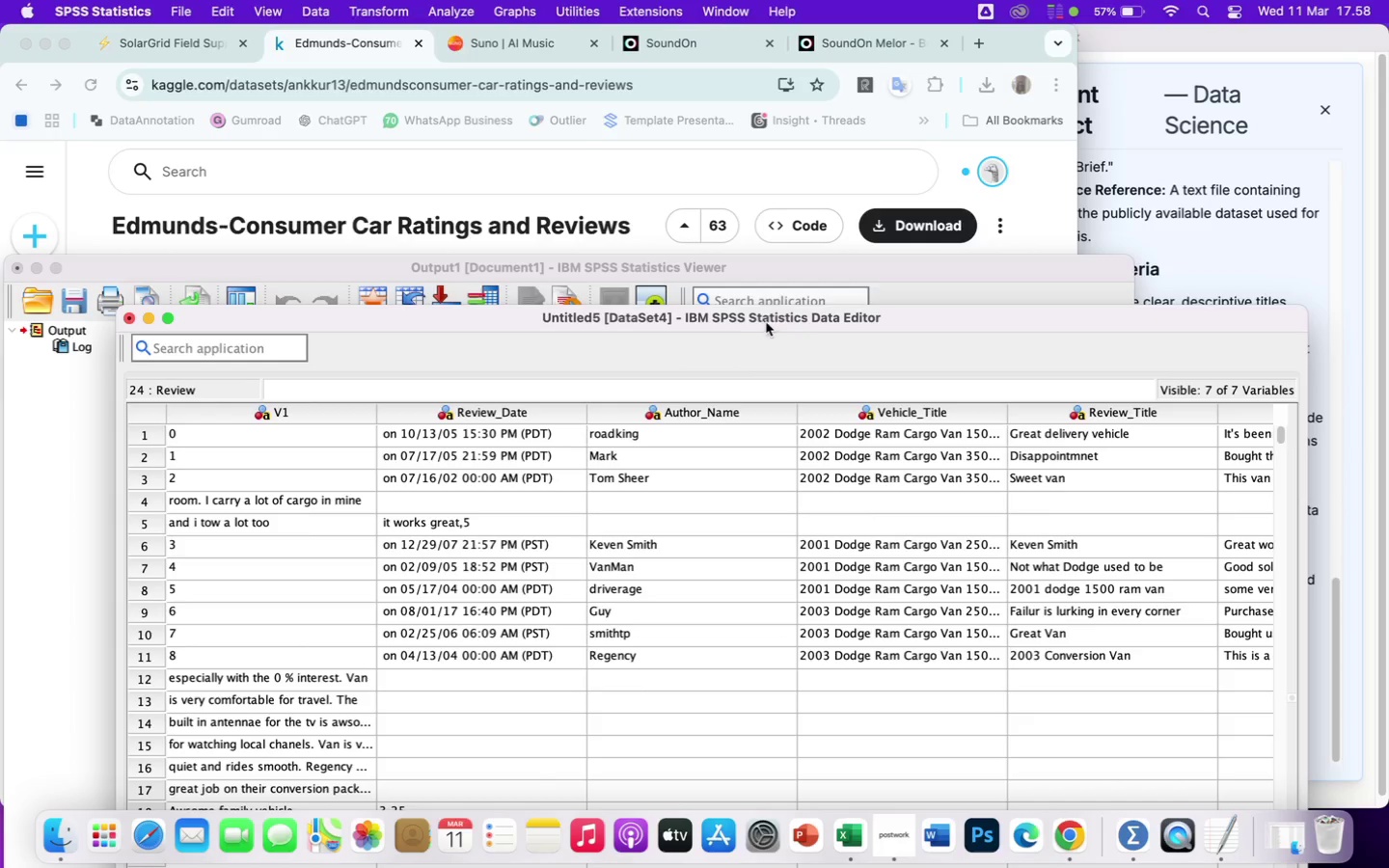 
left_click_drag(start_coordinate=[774, 318], to_coordinate=[781, 33])
 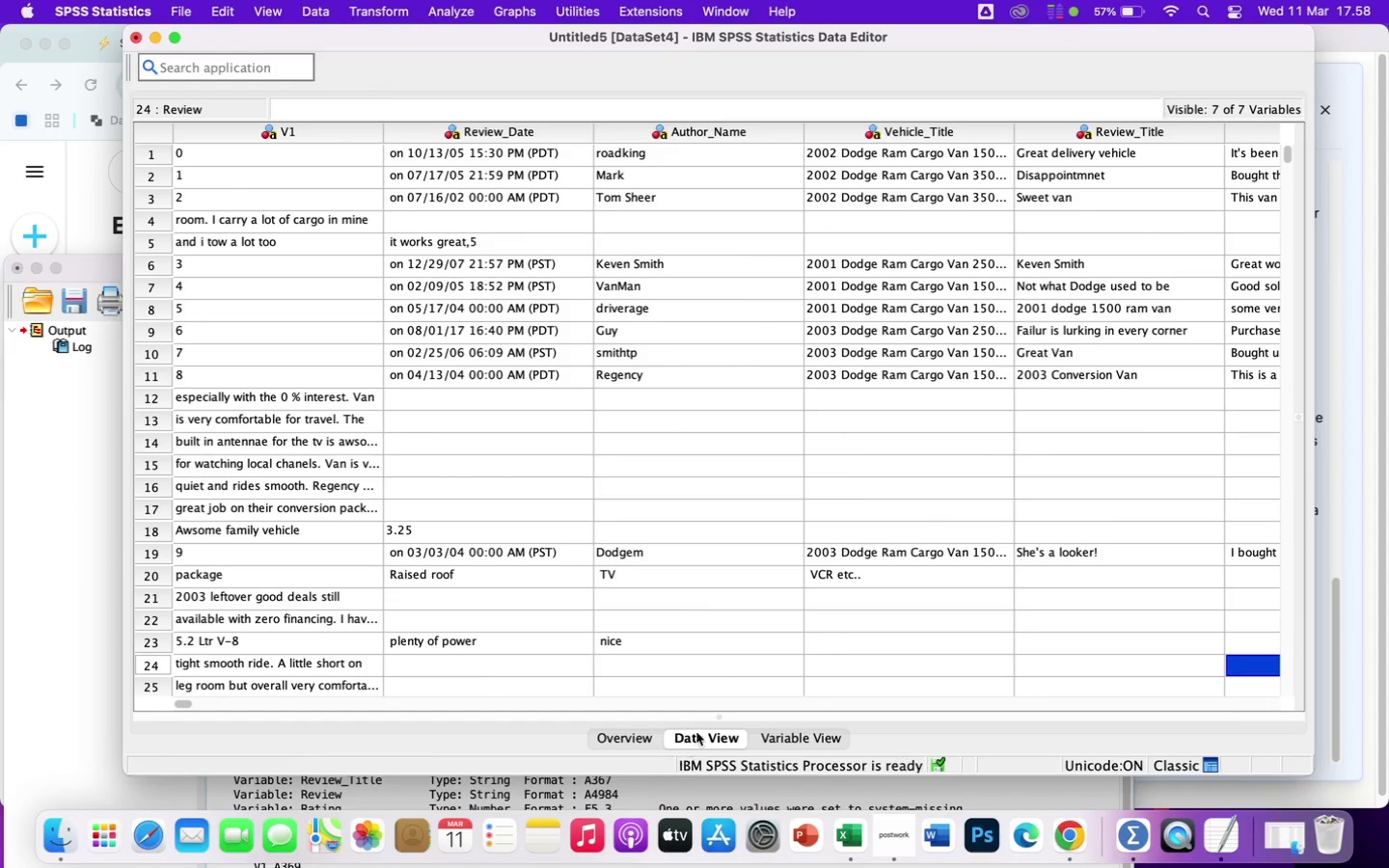 
left_click([643, 734])
 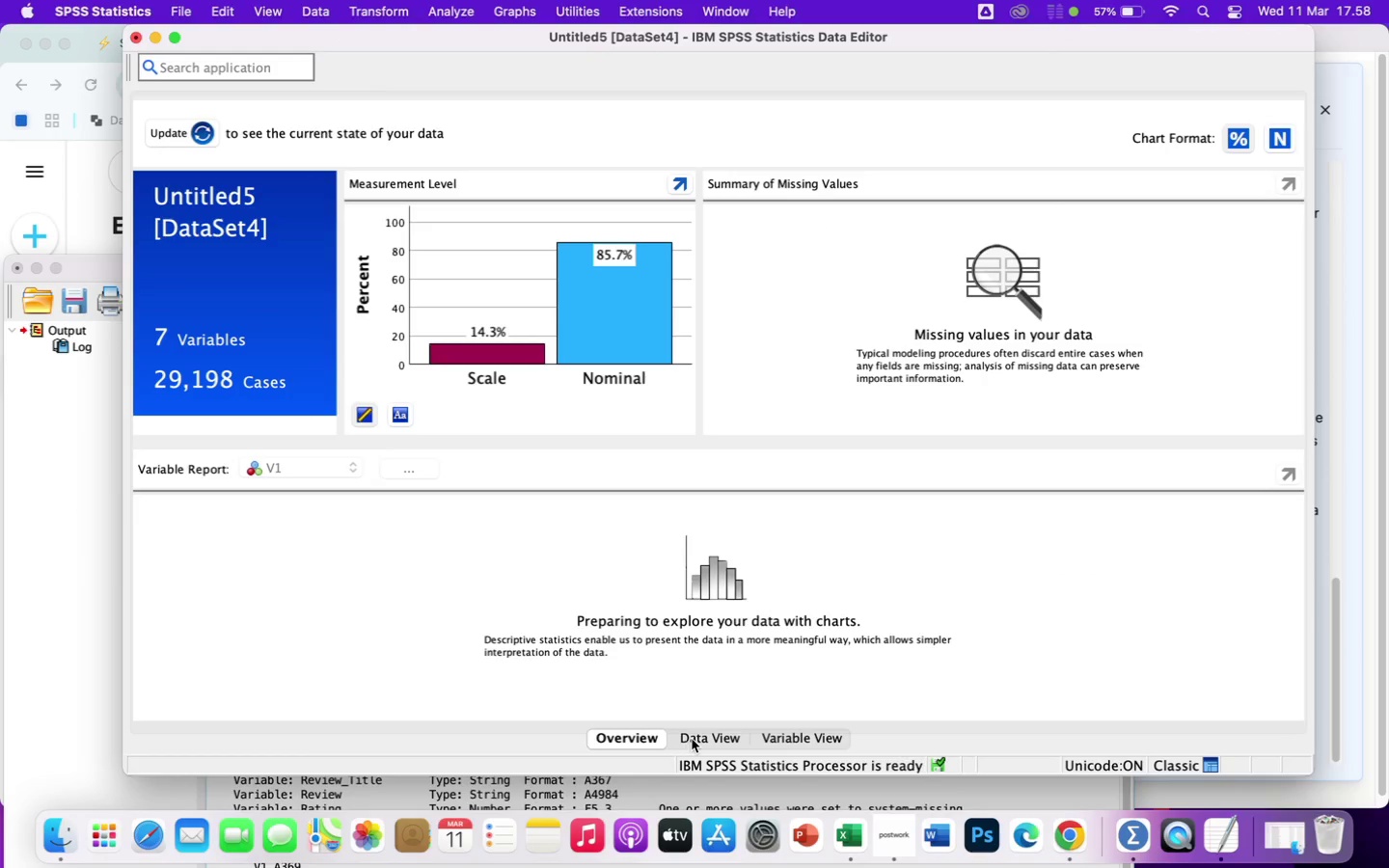 
left_click([692, 739])
 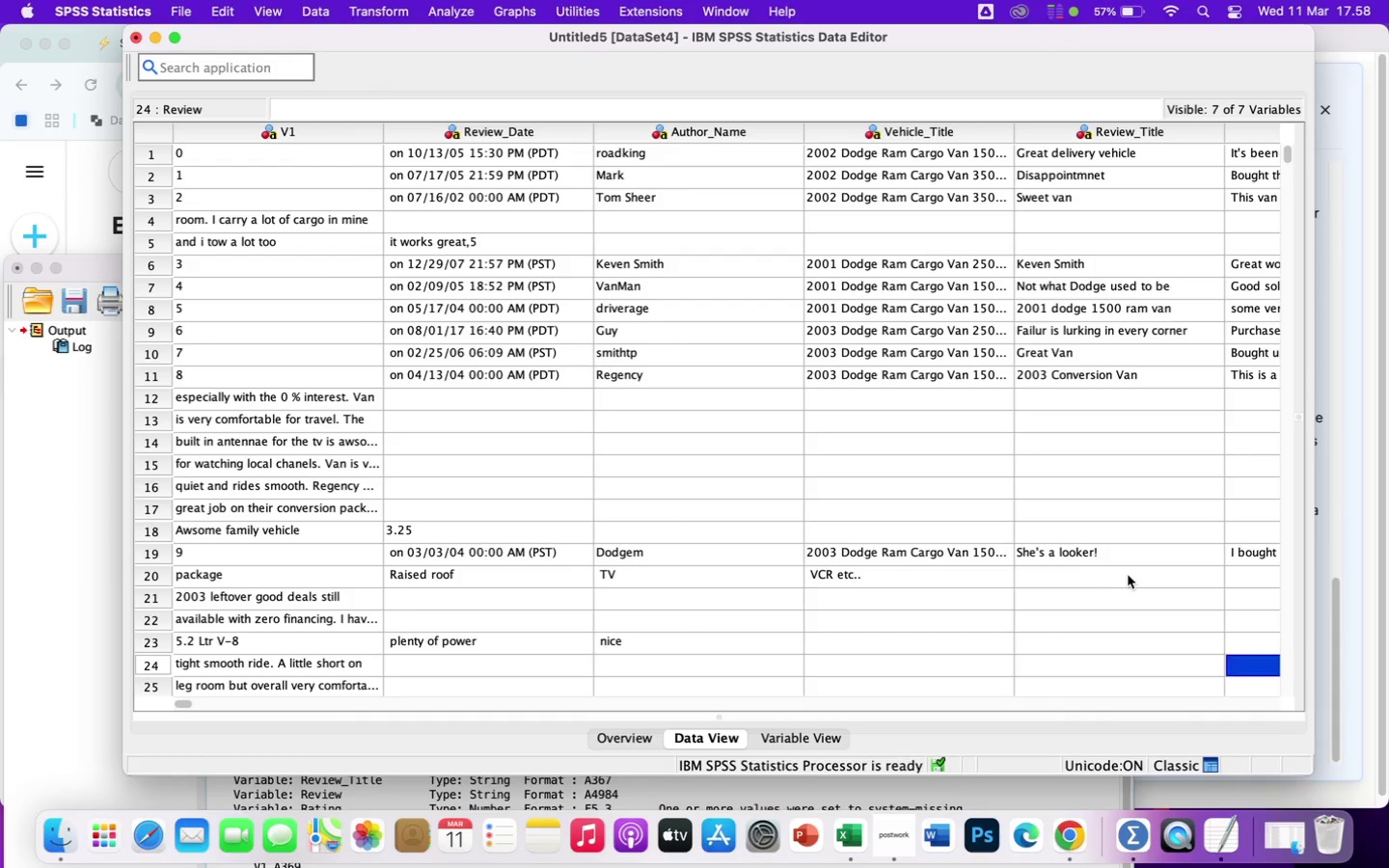 
scroll: coordinate [1027, 572], scroll_direction: up, amount: 96.0
 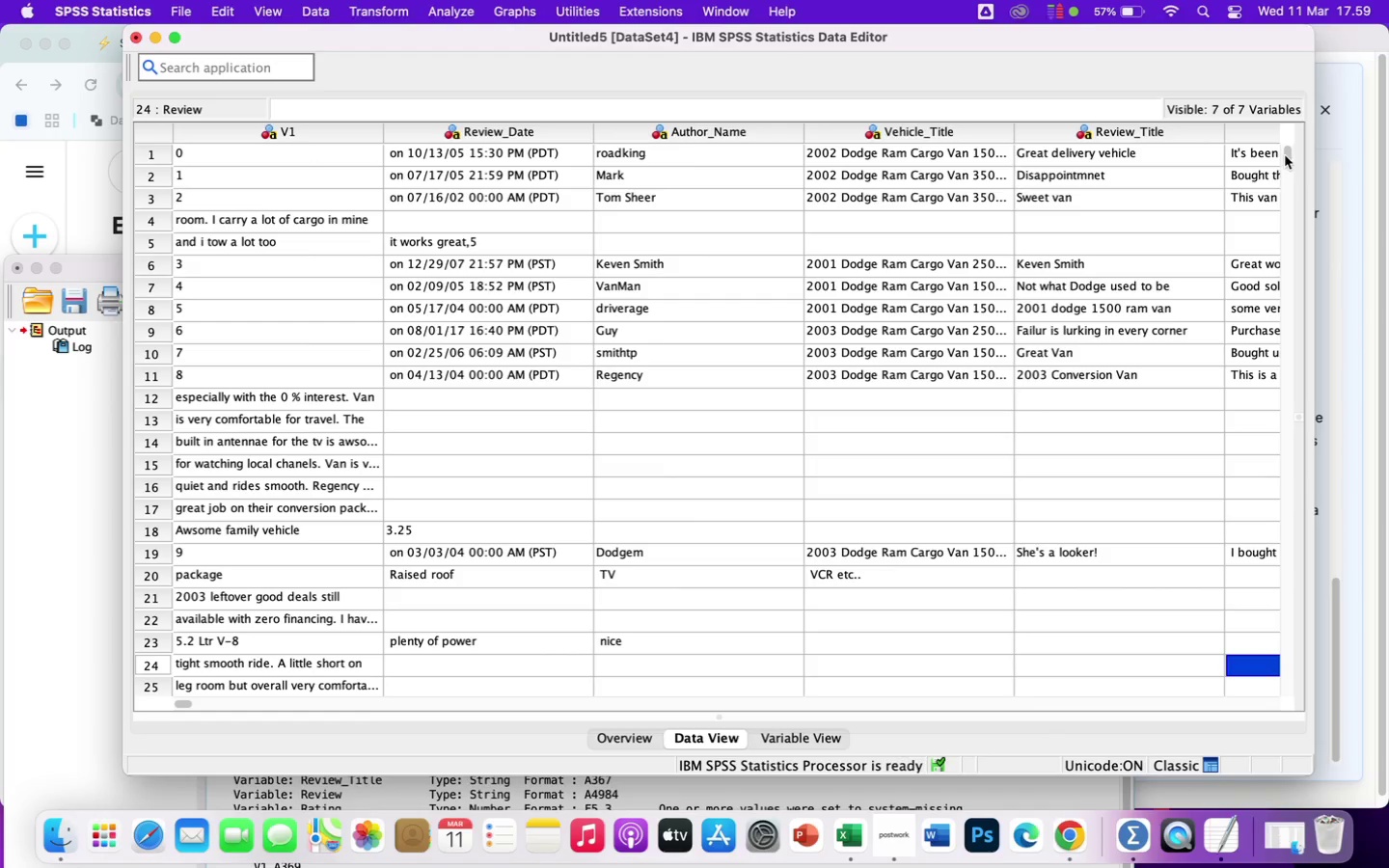 
left_click_drag(start_coordinate=[1287, 152], to_coordinate=[1226, 79])
 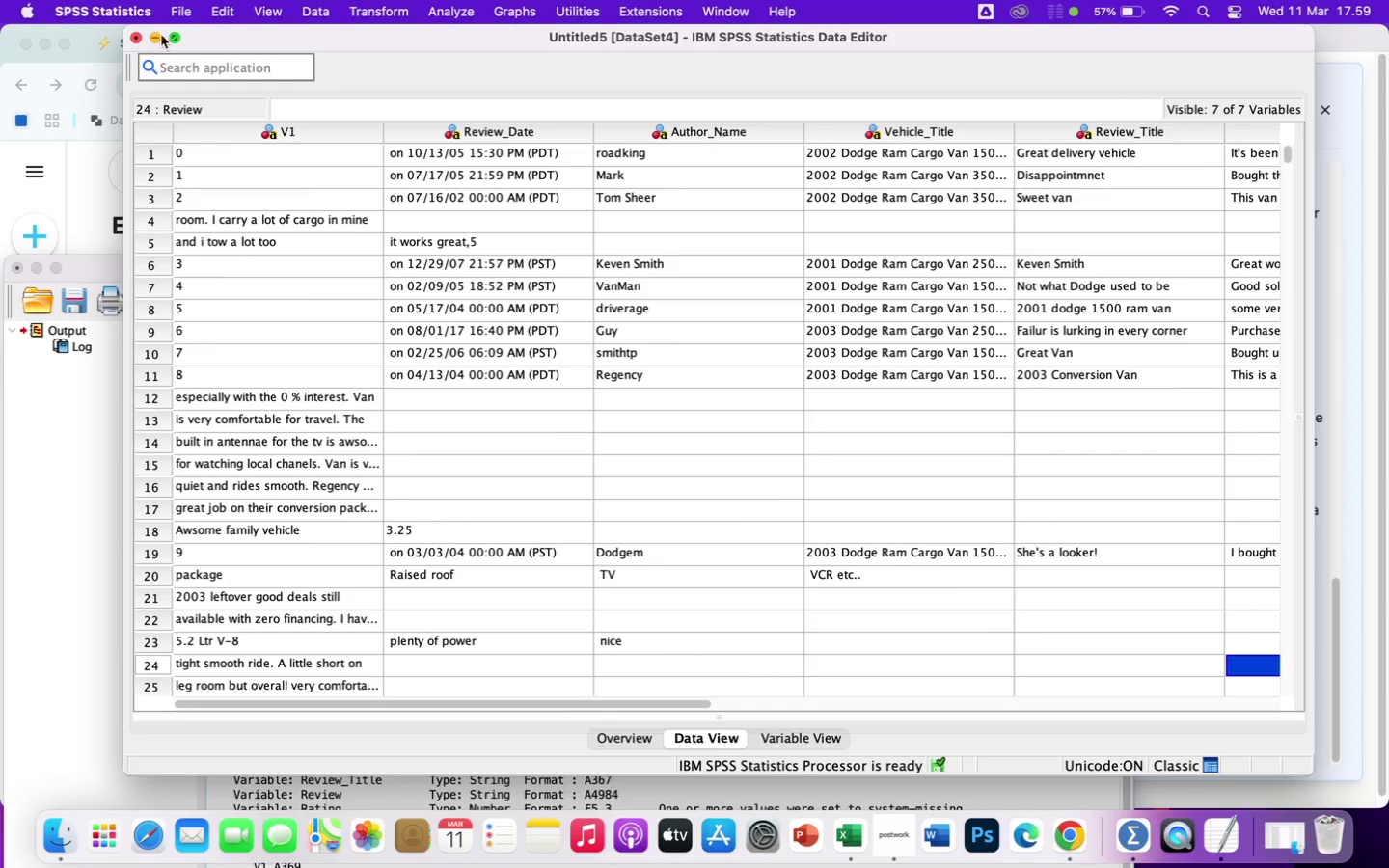 
left_click([156, 38])
 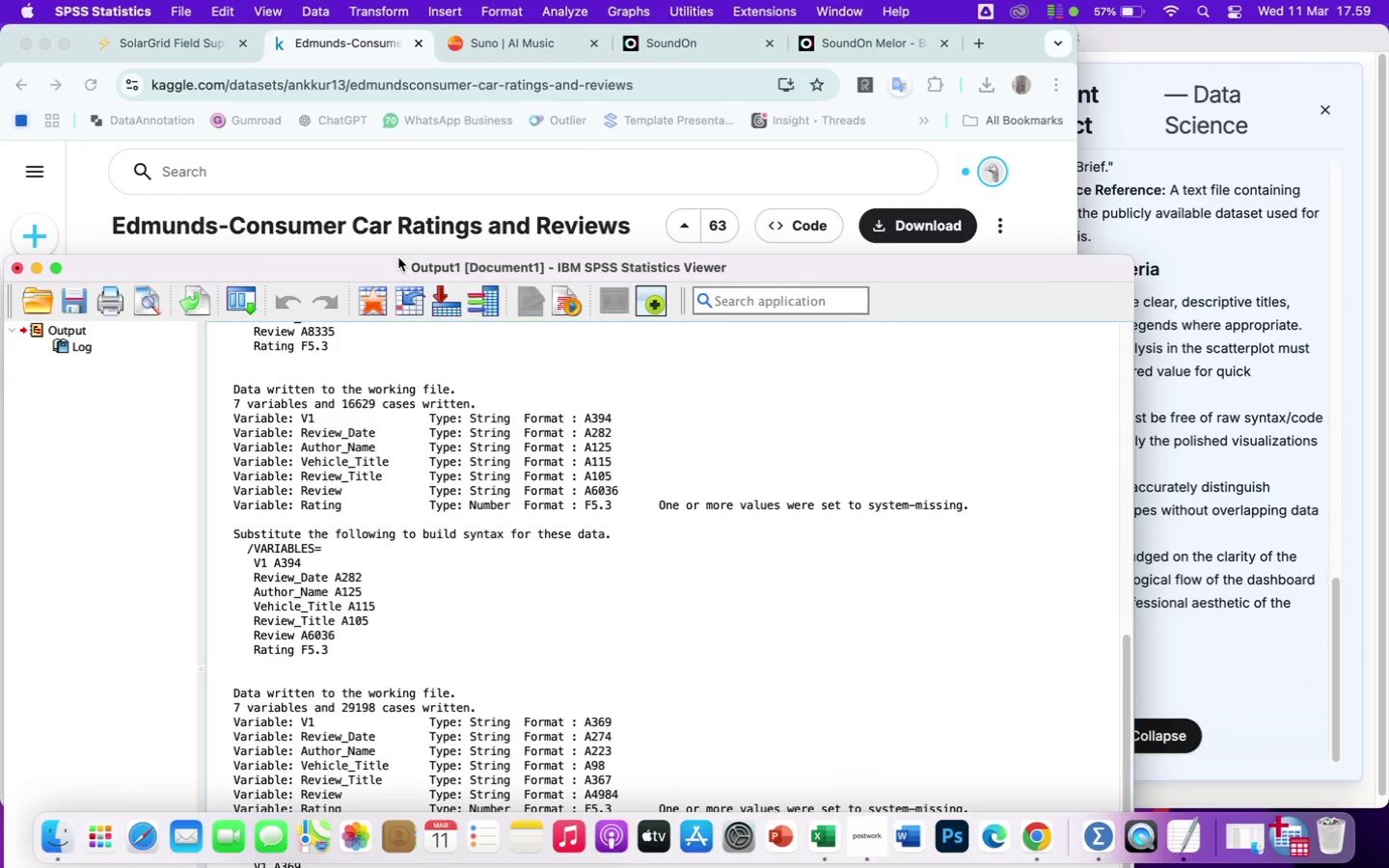 
left_click_drag(start_coordinate=[380, 260], to_coordinate=[390, 109])
 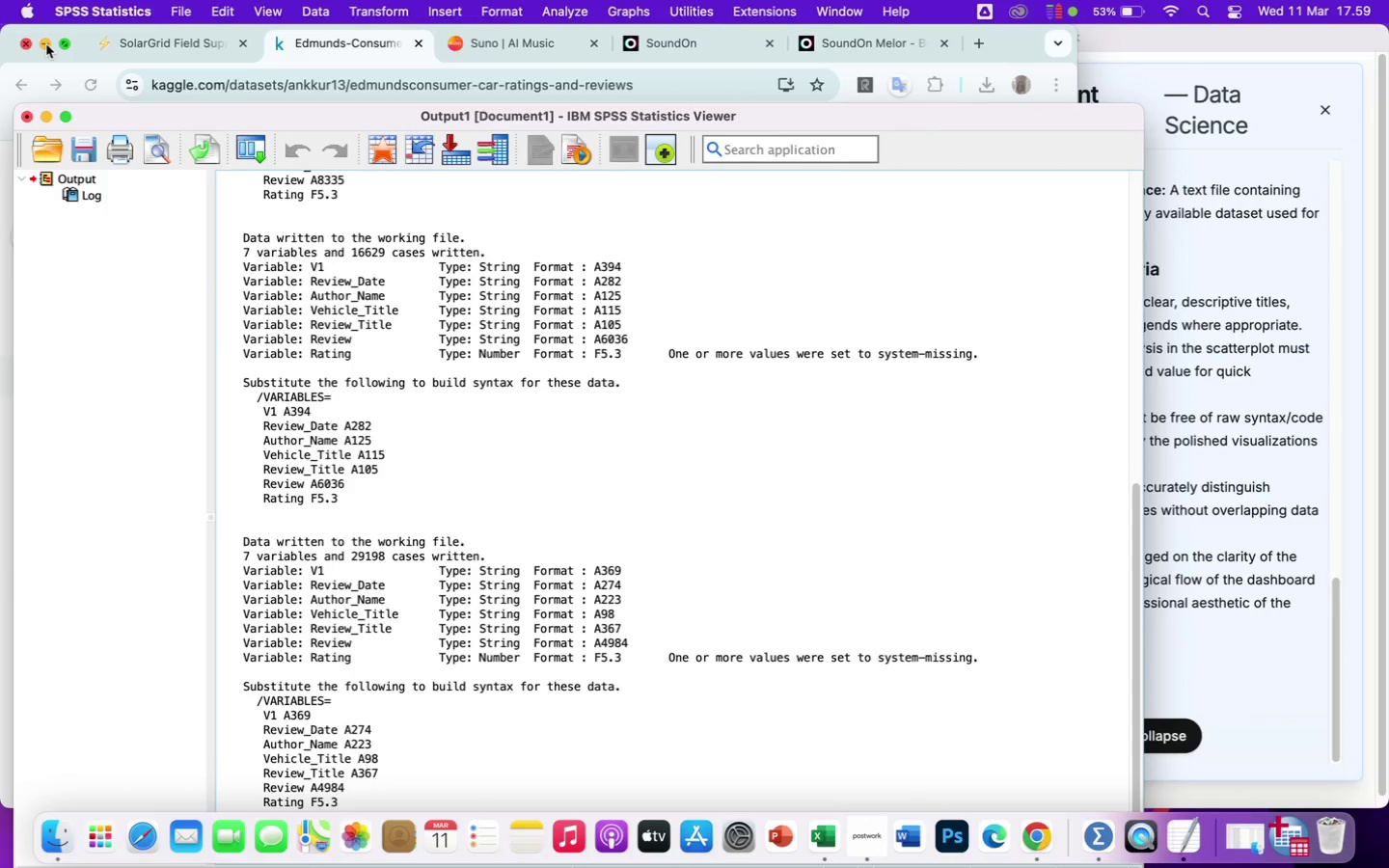 
left_click([47, 43])
 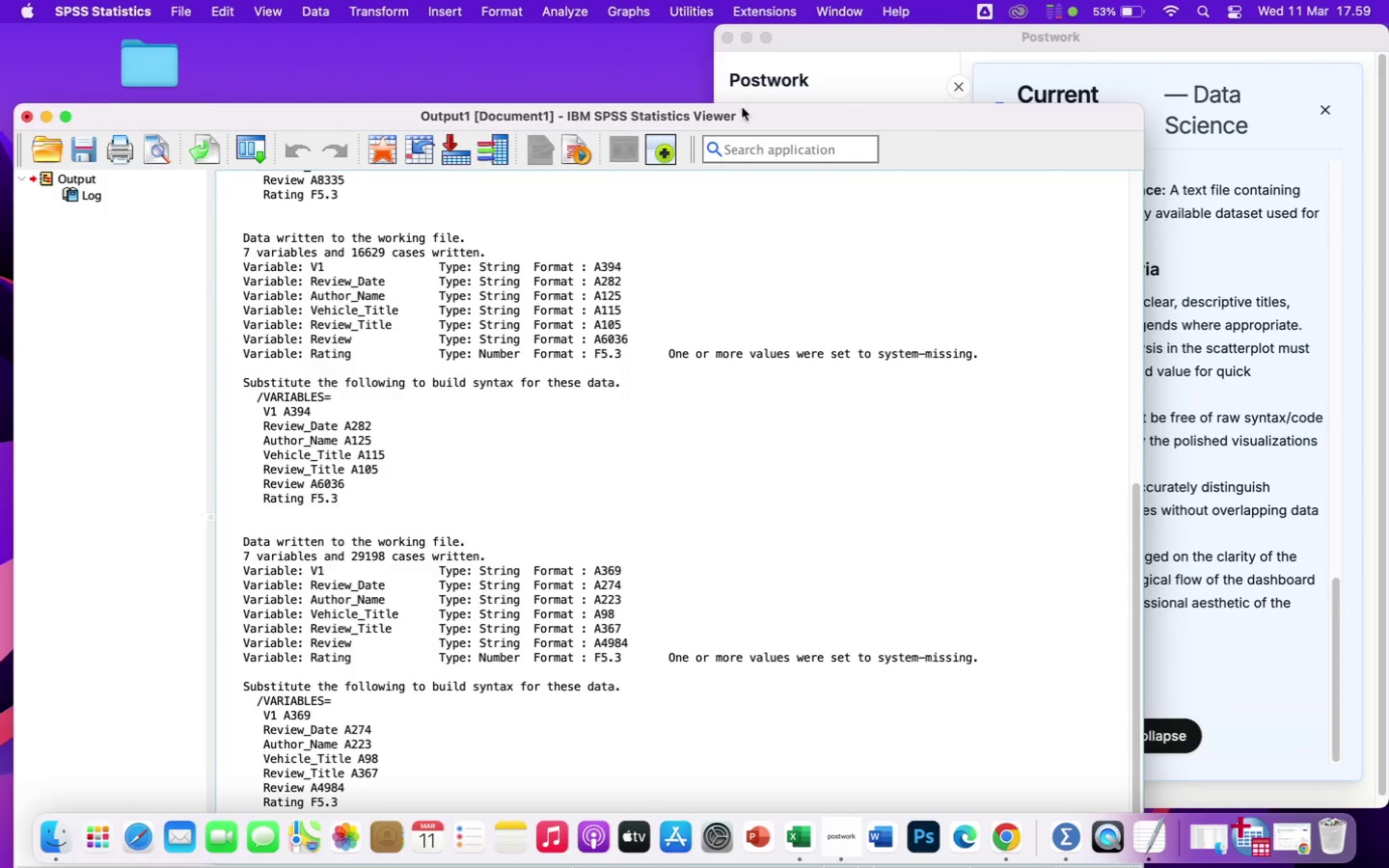 
left_click_drag(start_coordinate=[743, 113], to_coordinate=[947, 15])
 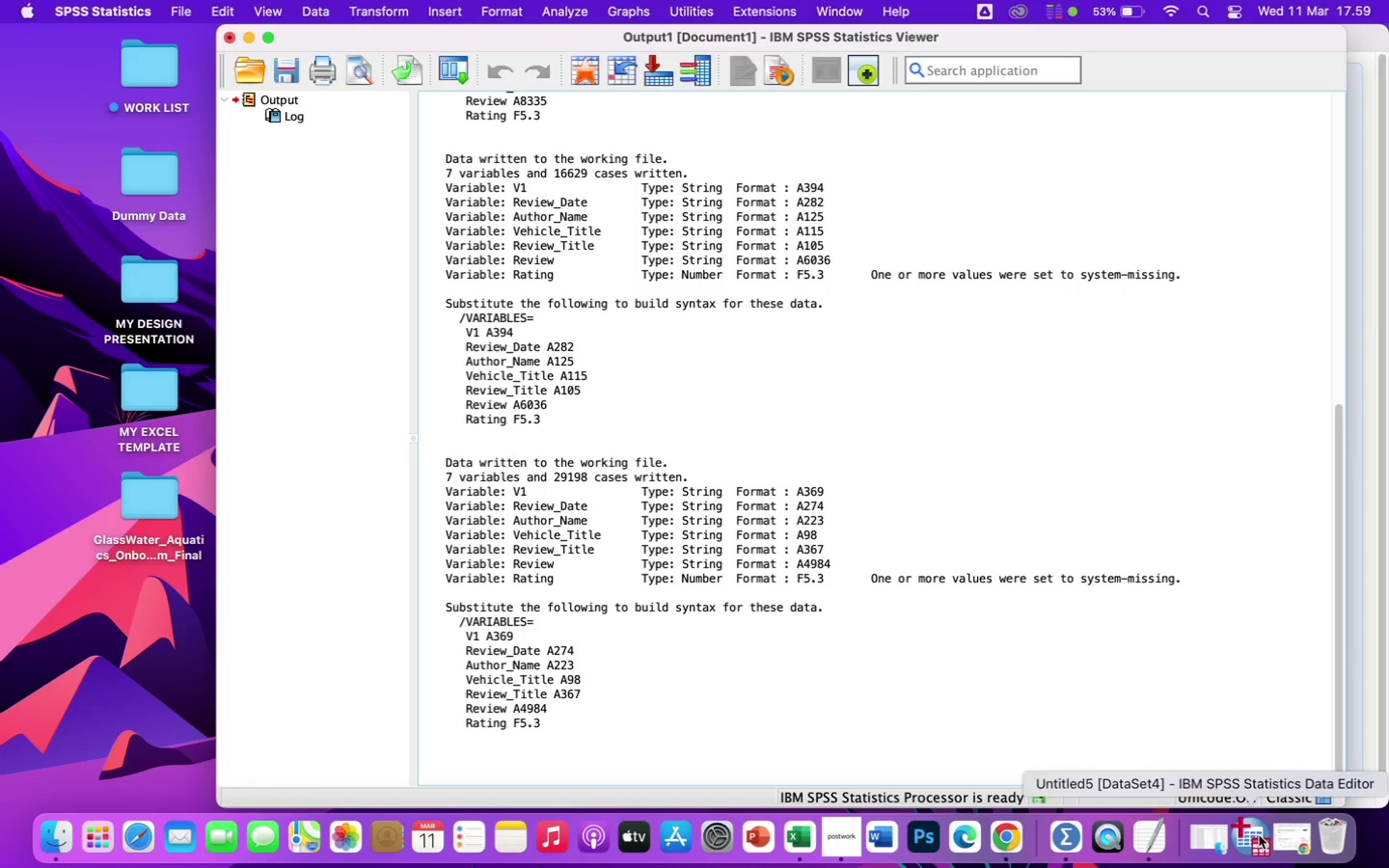 
left_click([1259, 835])
 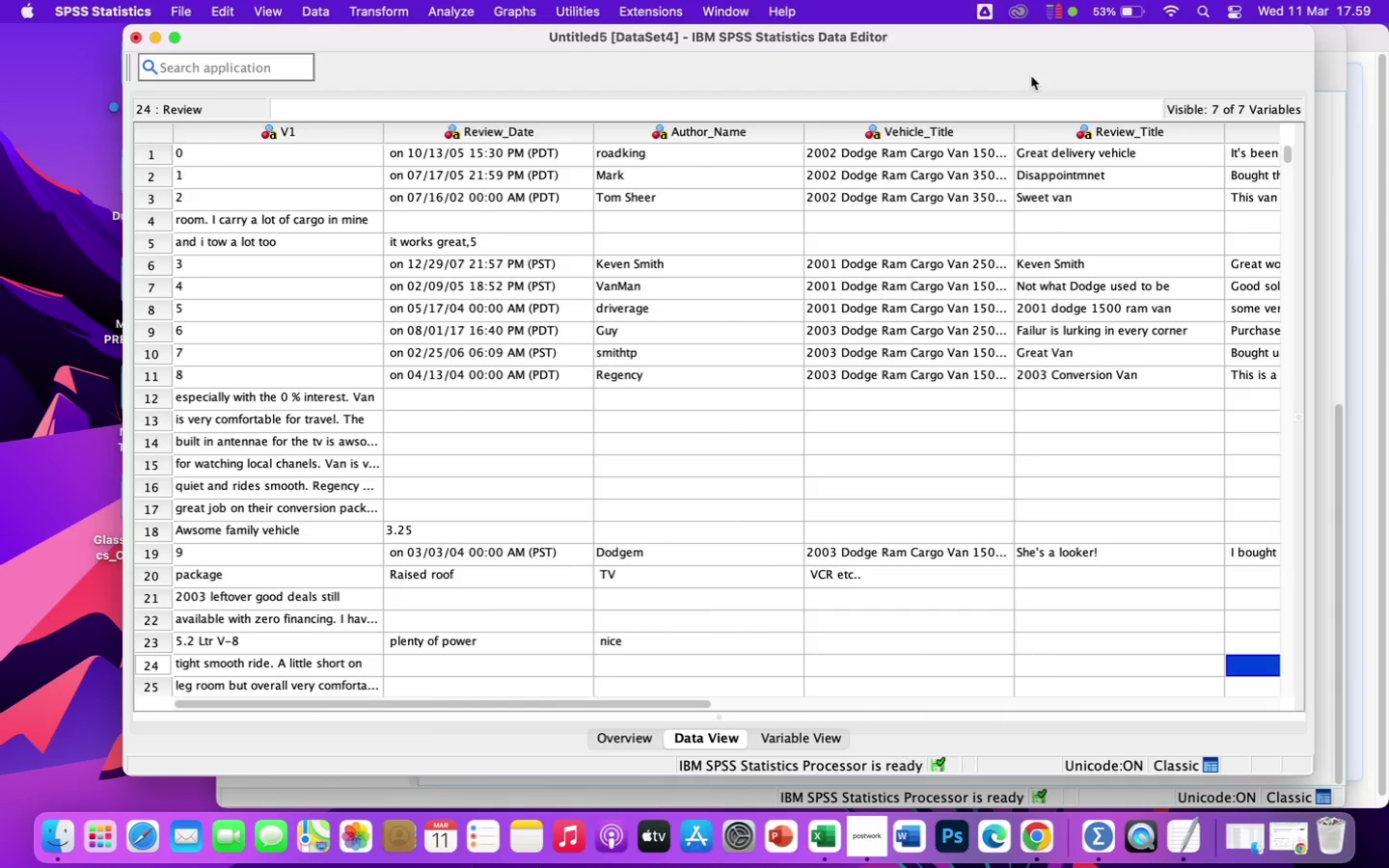 
left_click_drag(start_coordinate=[1012, 39], to_coordinate=[960, 66])
 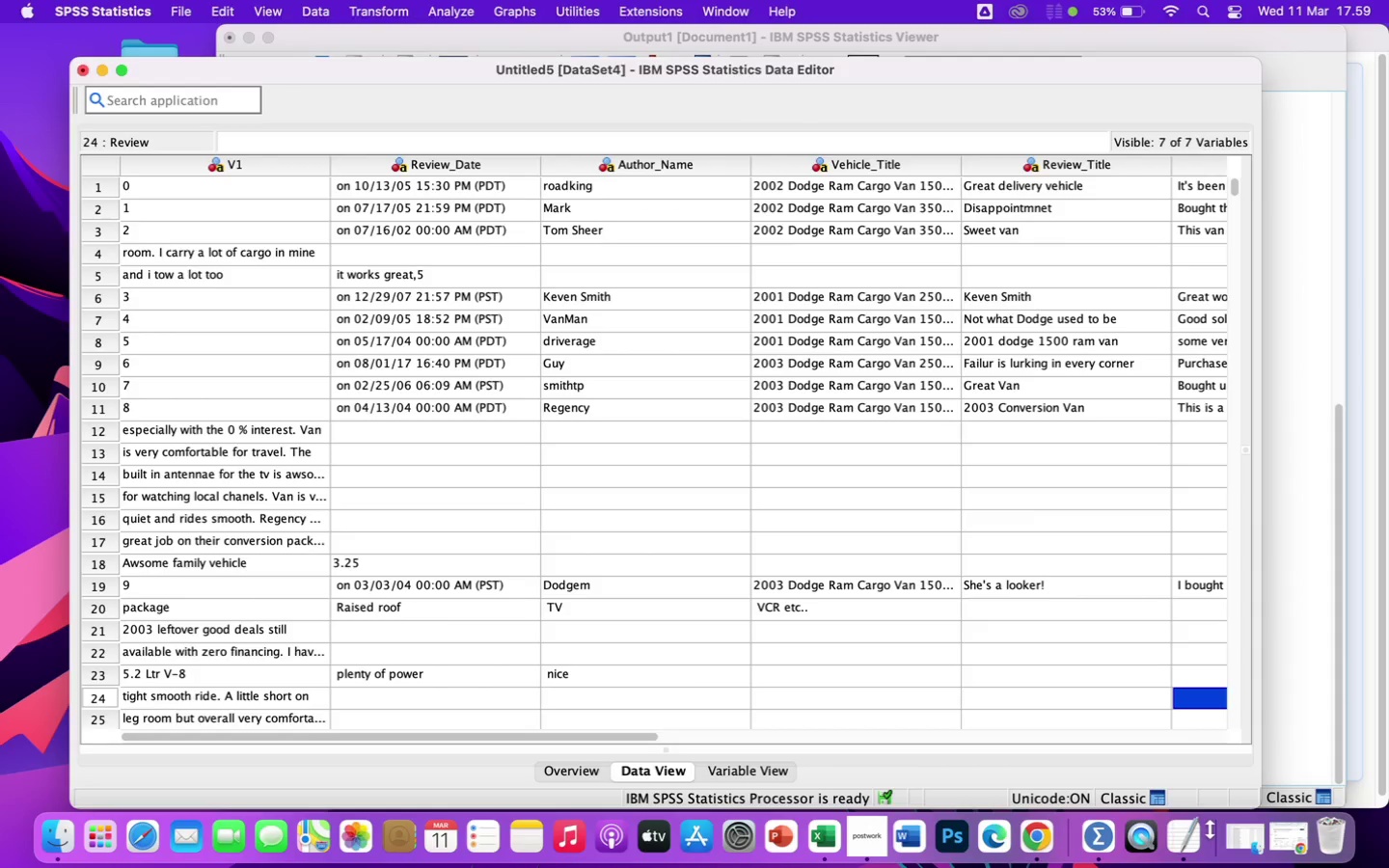 
wait(7.92)
 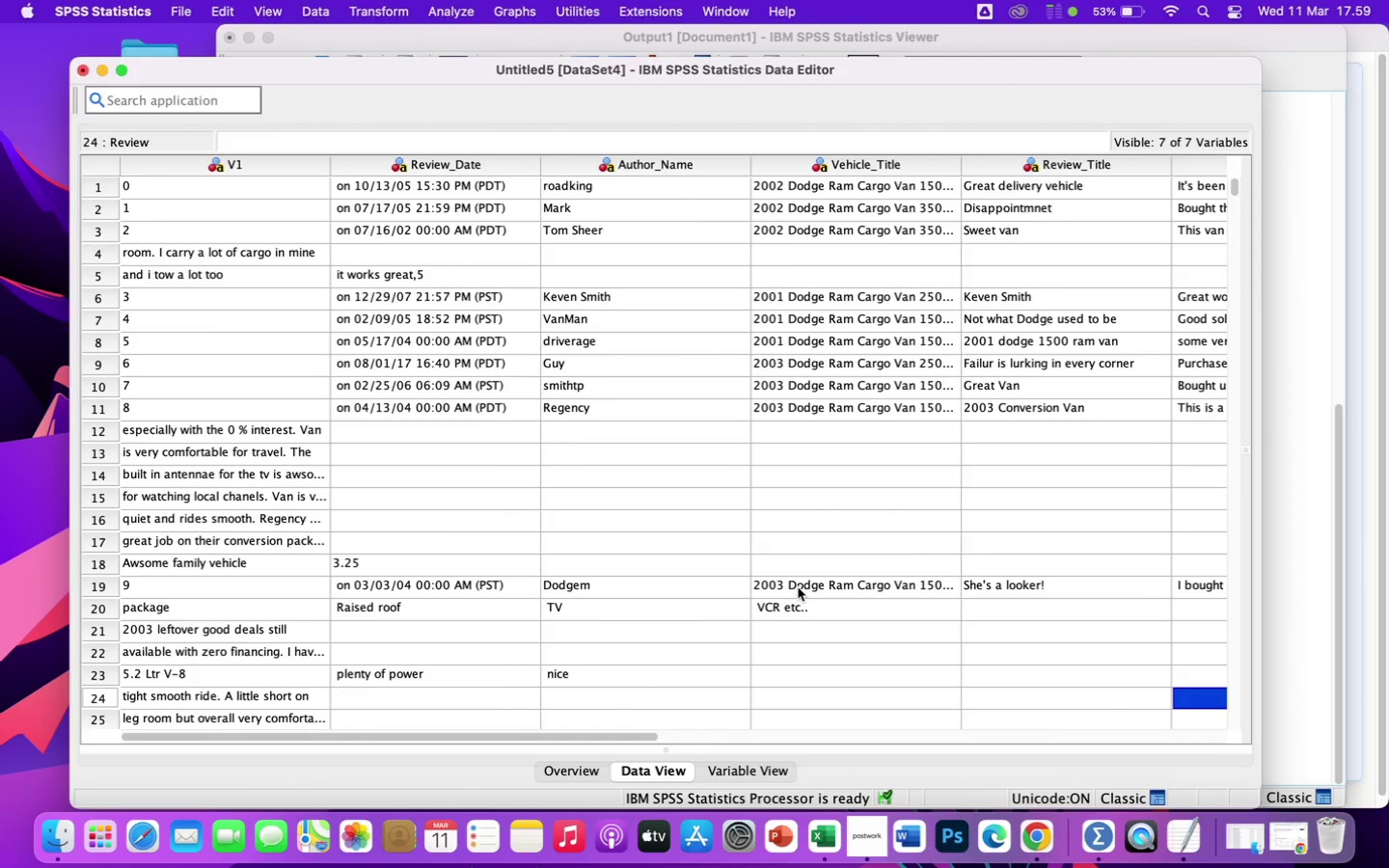 
left_click([1109, 841])
 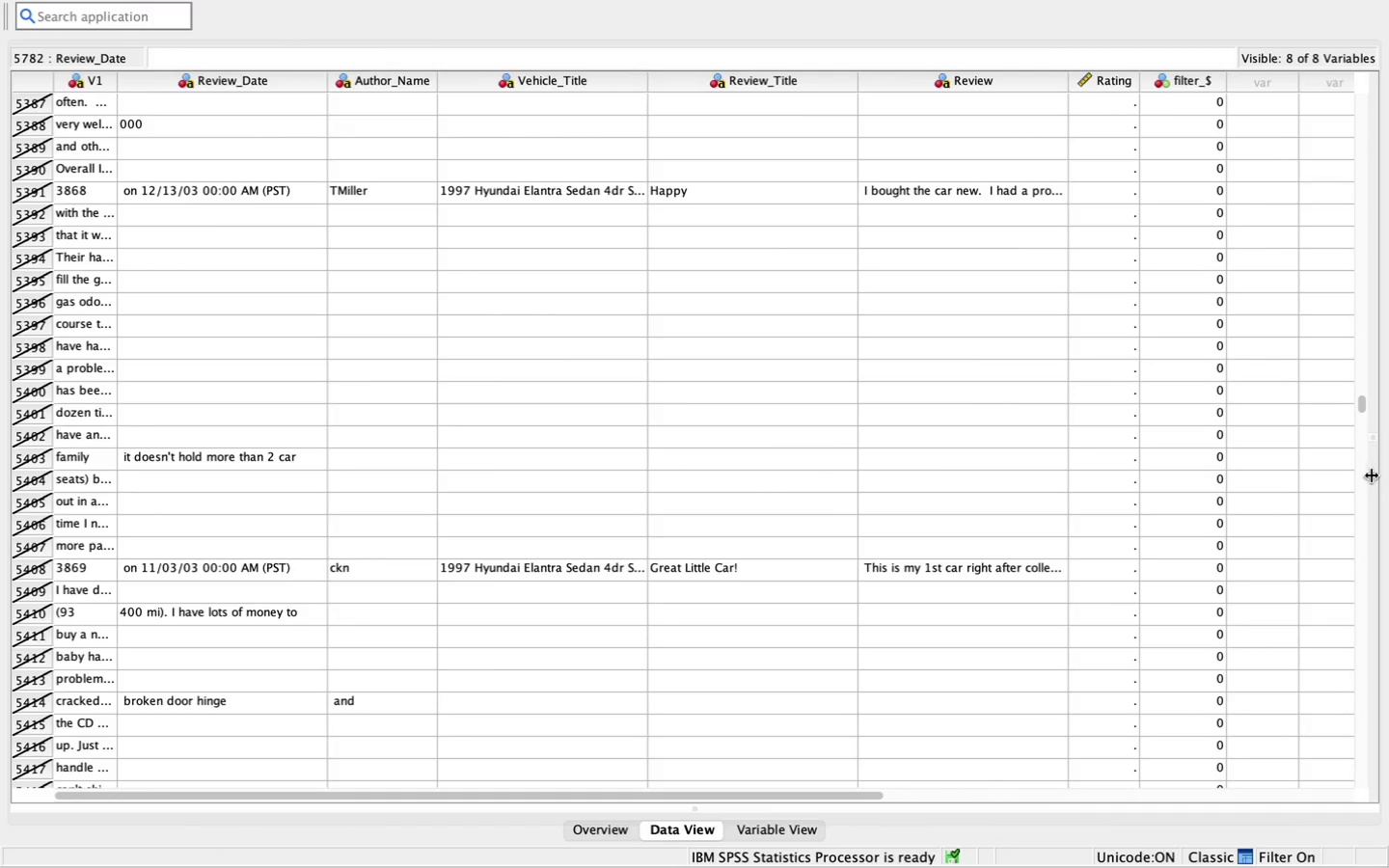 
wait(5.67)
 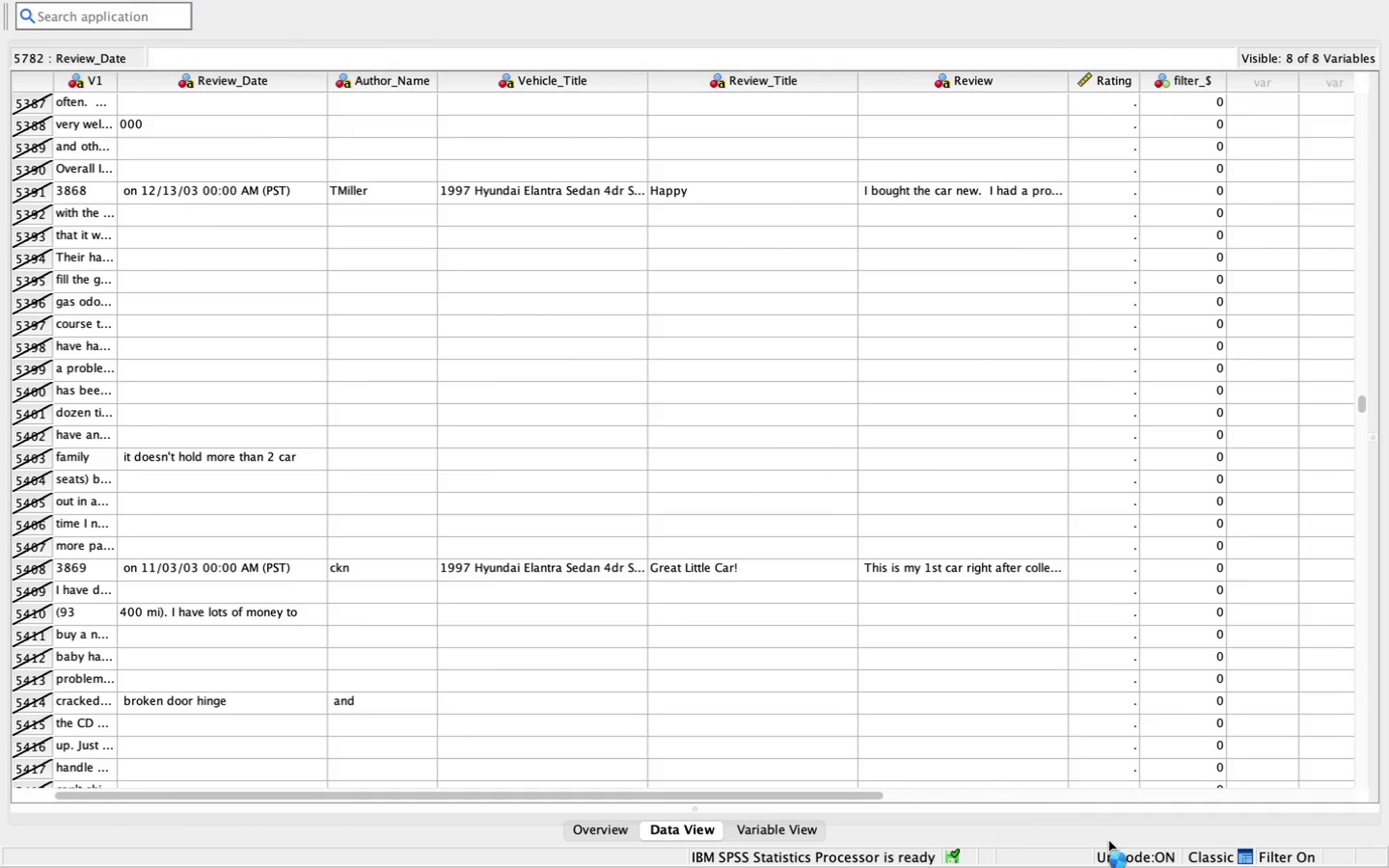 
left_click_drag(start_coordinate=[1364, 408], to_coordinate=[1325, 56])
 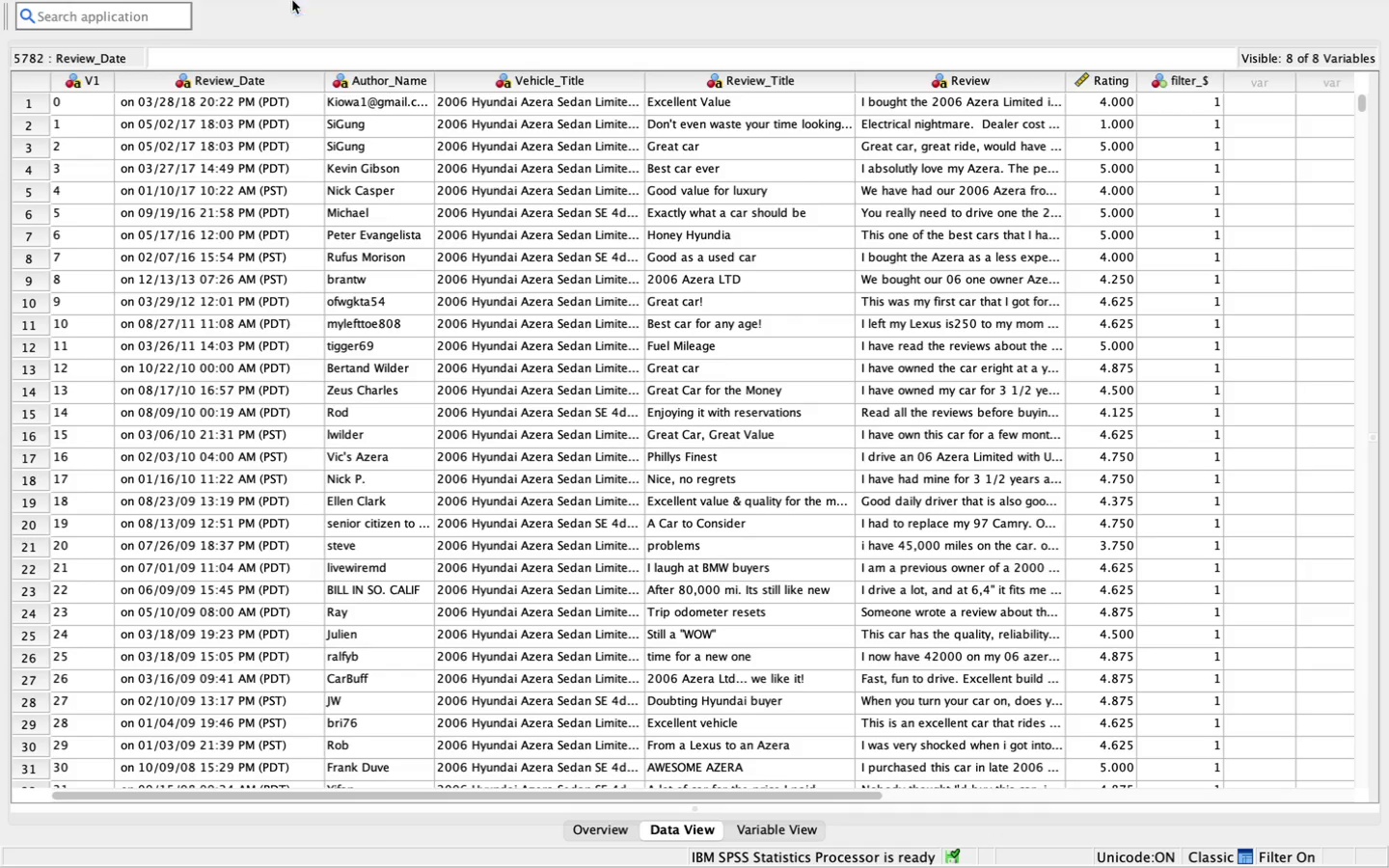 
mouse_move([197, 32])
 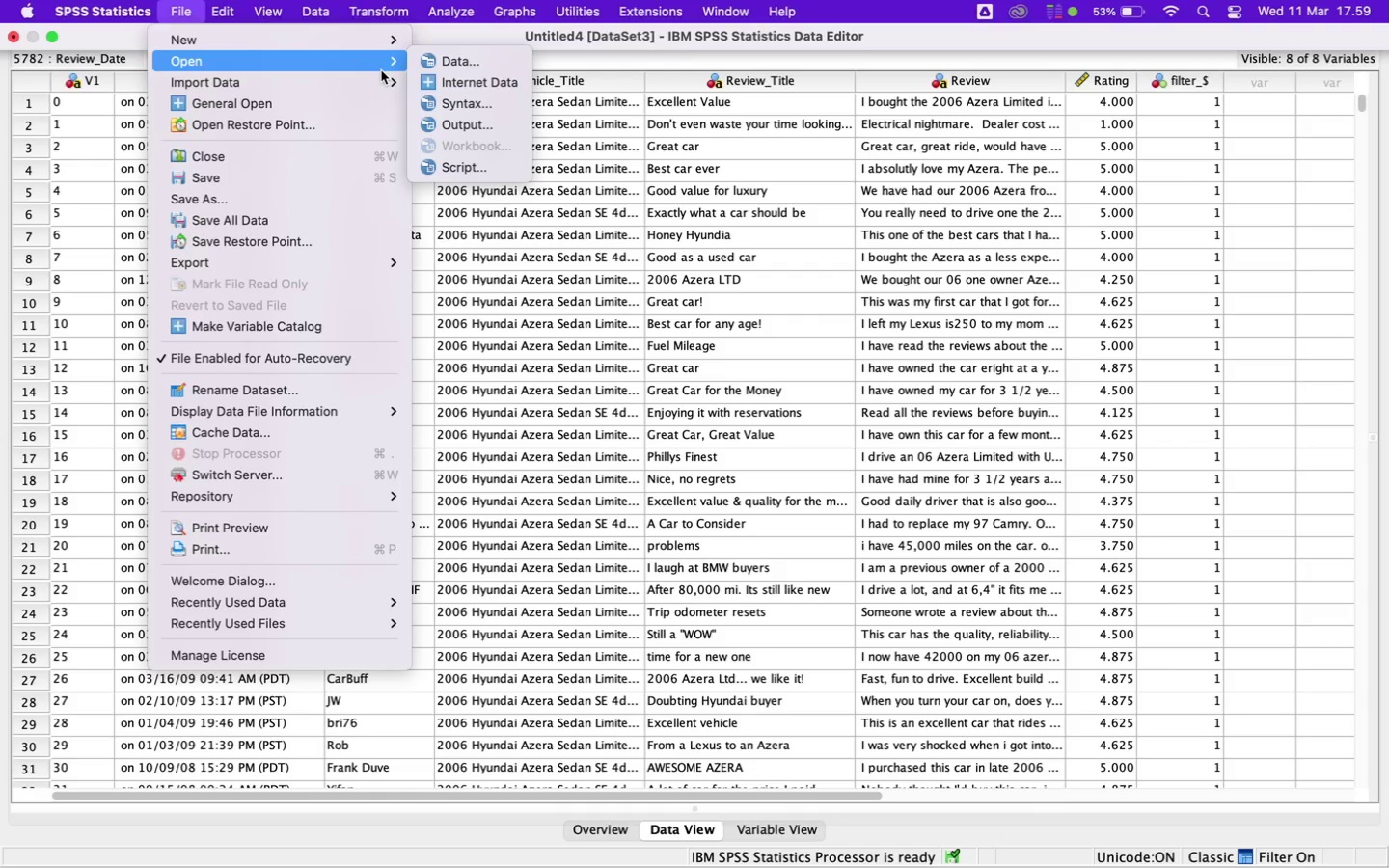 
wait(5.0)
 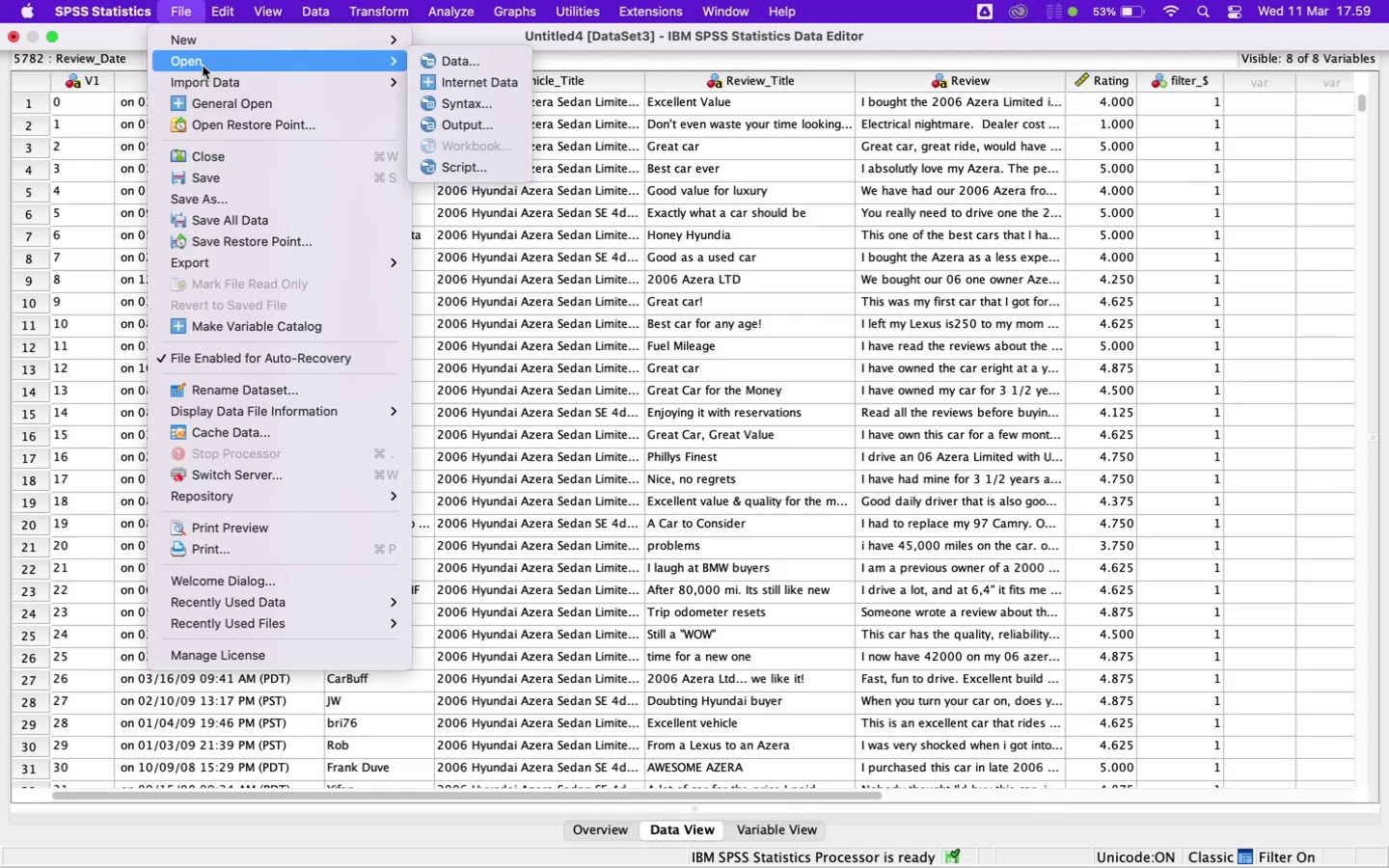 
mouse_move([382, 47])
 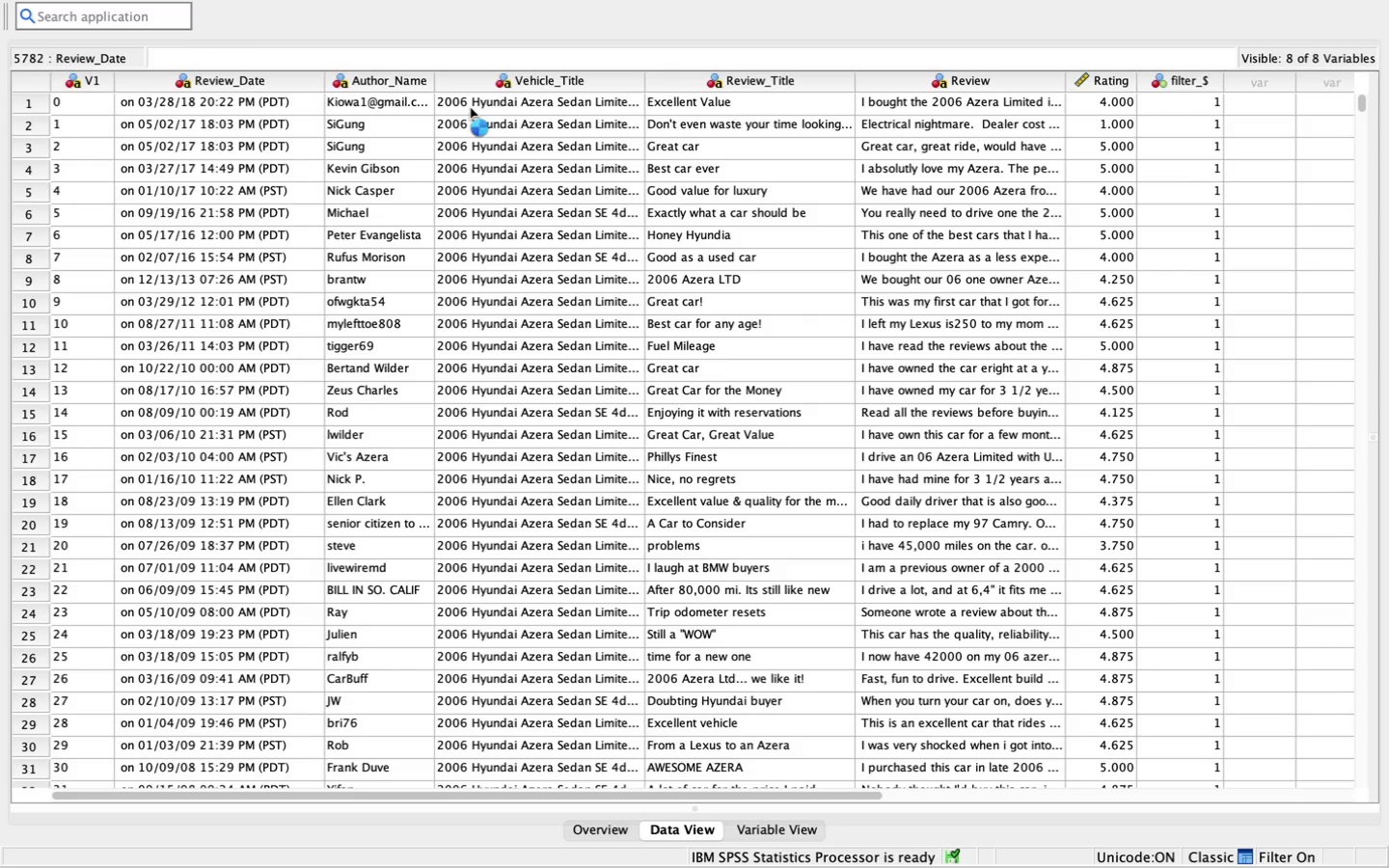 
wait(18.61)
 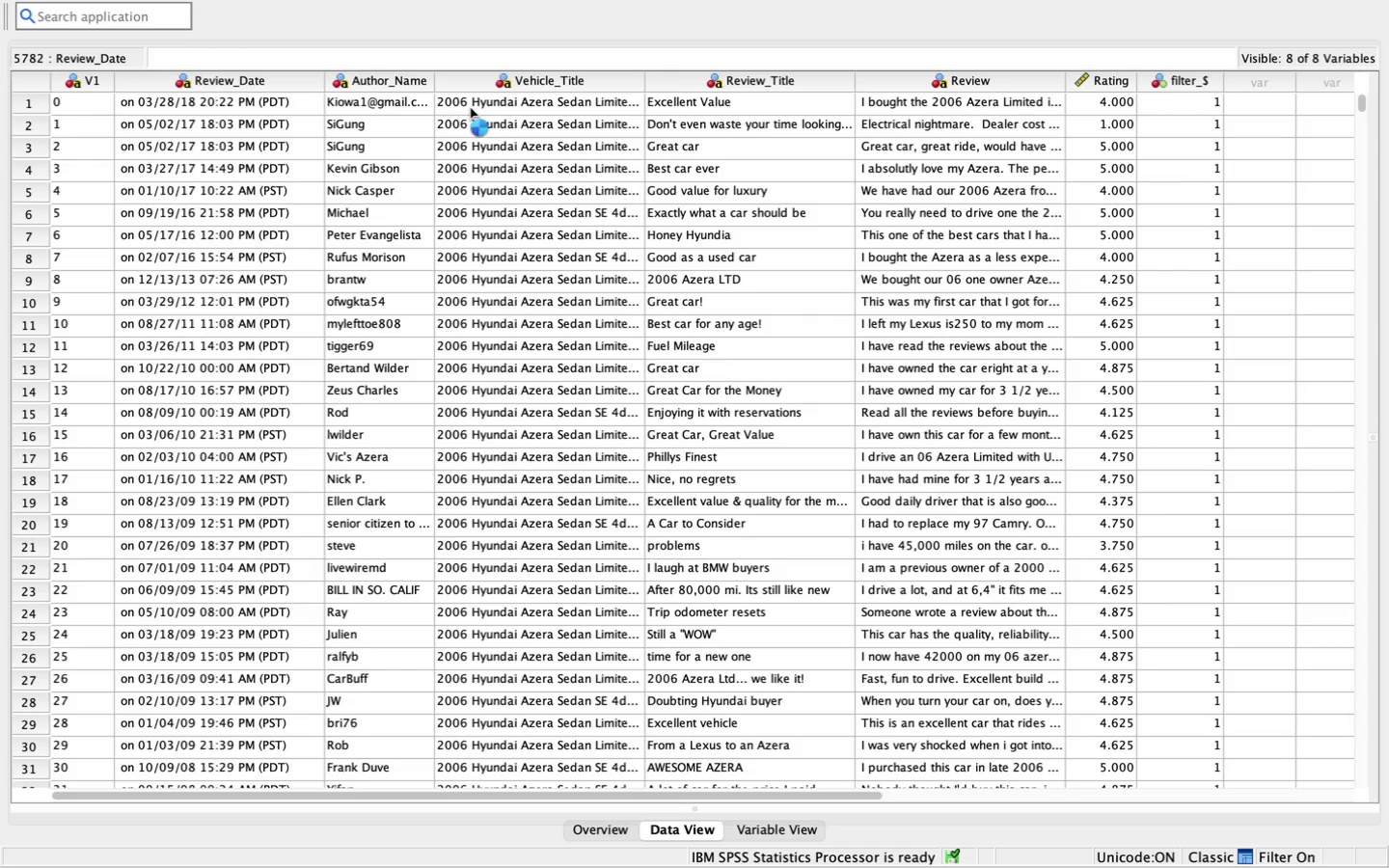 
left_click_drag(start_coordinate=[41, 100], to_coordinate=[459, 757])
 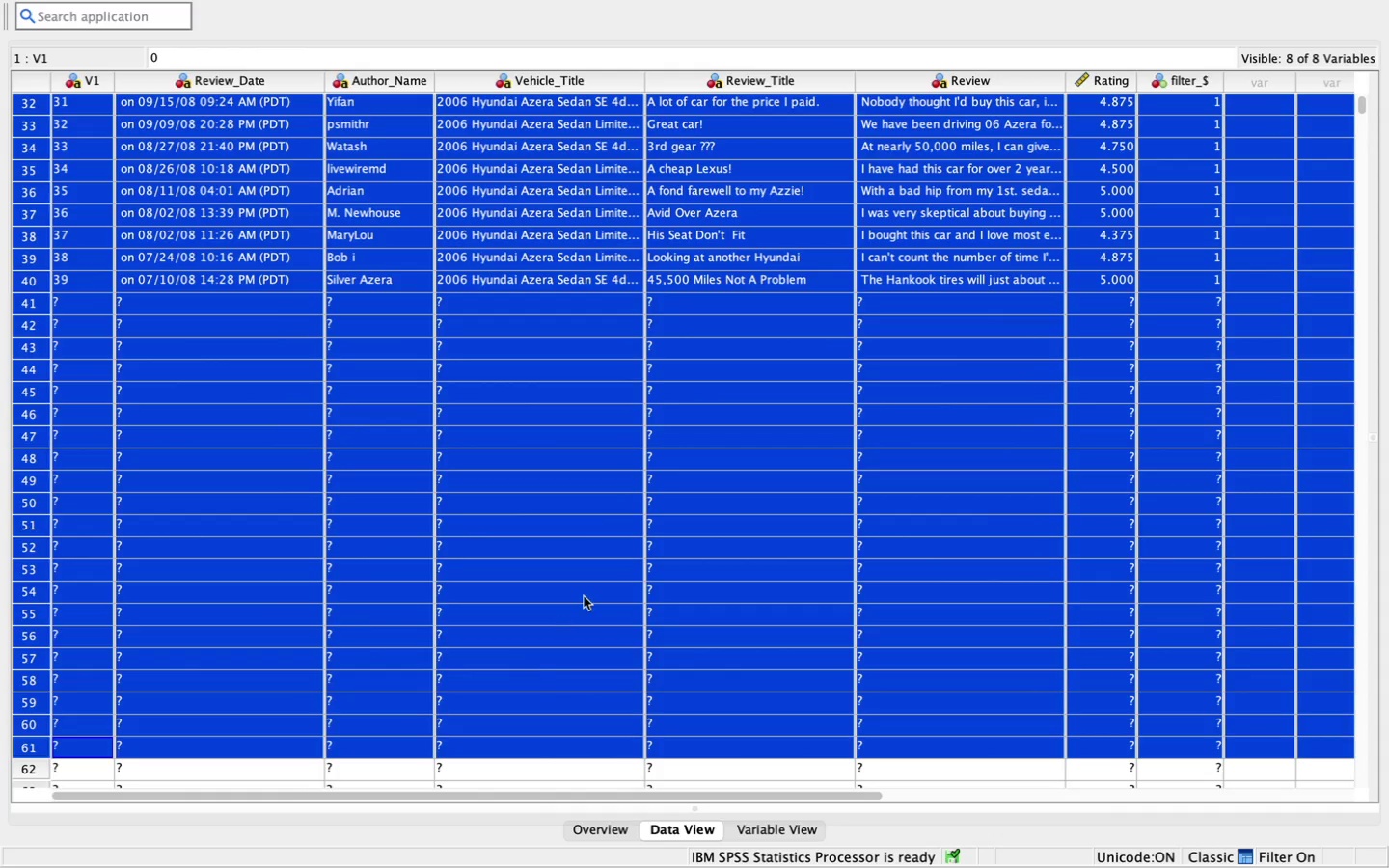 
scroll: coordinate [346, 775], scroll_direction: up, amount: 8.0
 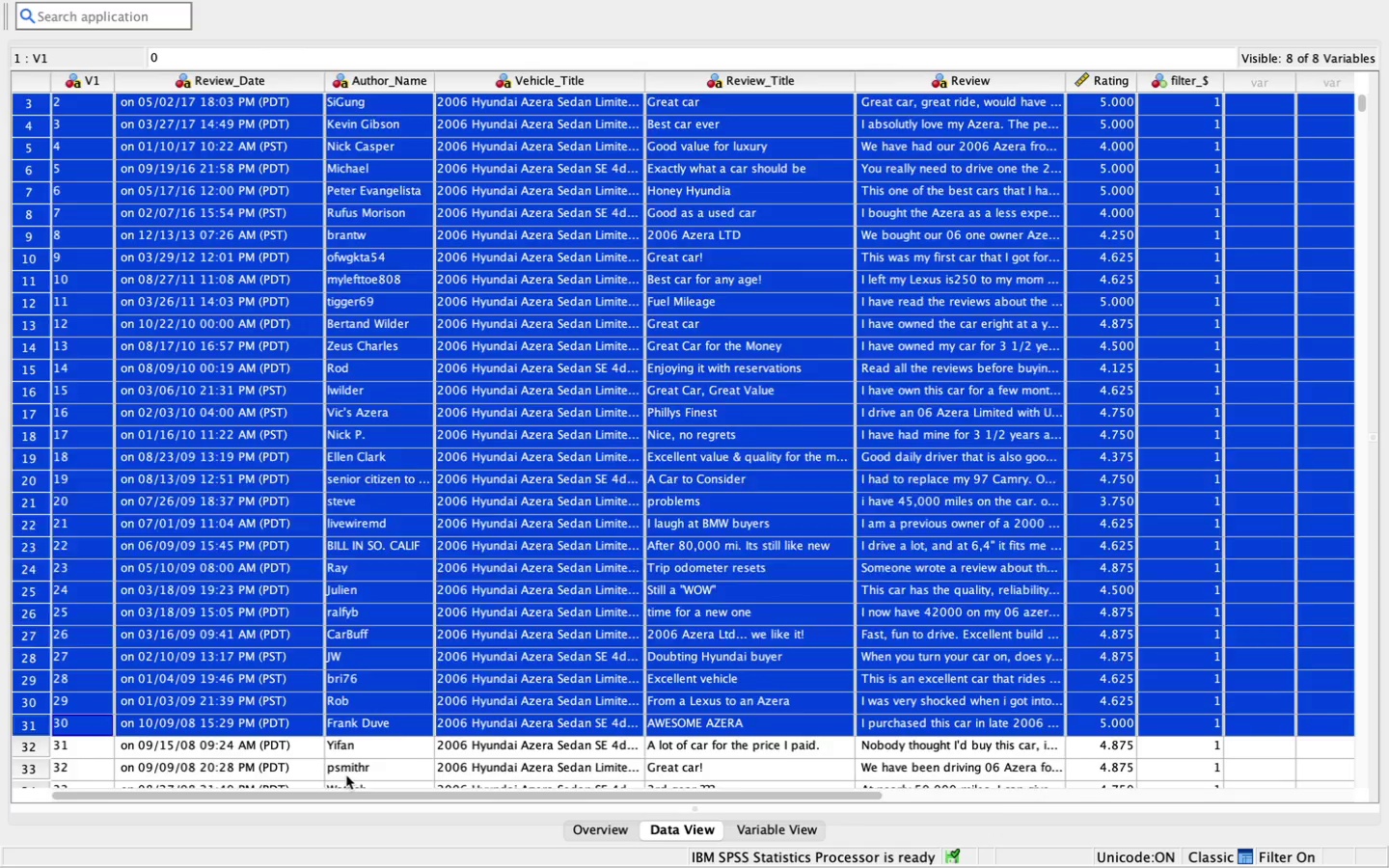 
scroll: coordinate [346, 775], scroll_direction: down, amount: 28.0
 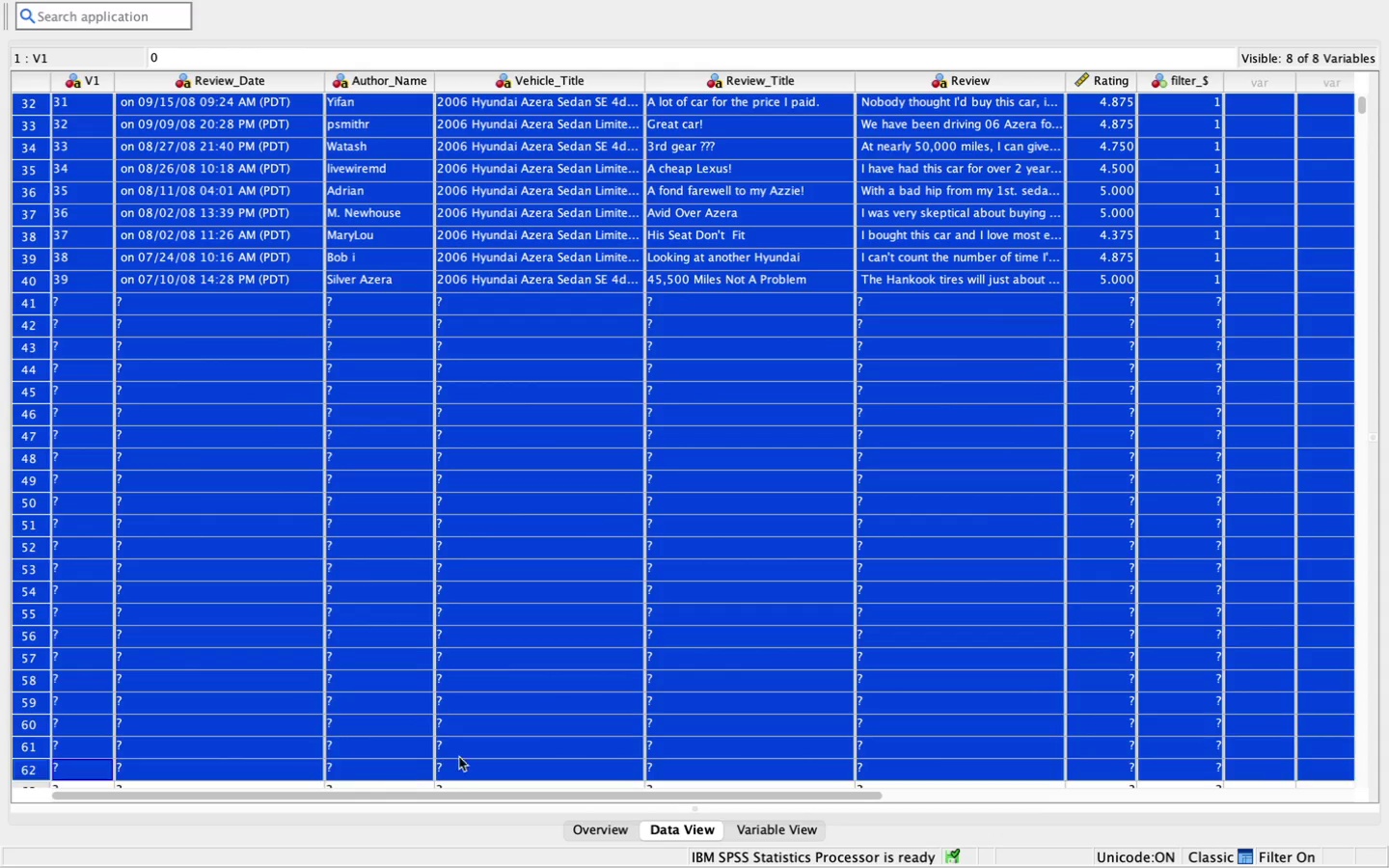 
left_click([585, 596])
 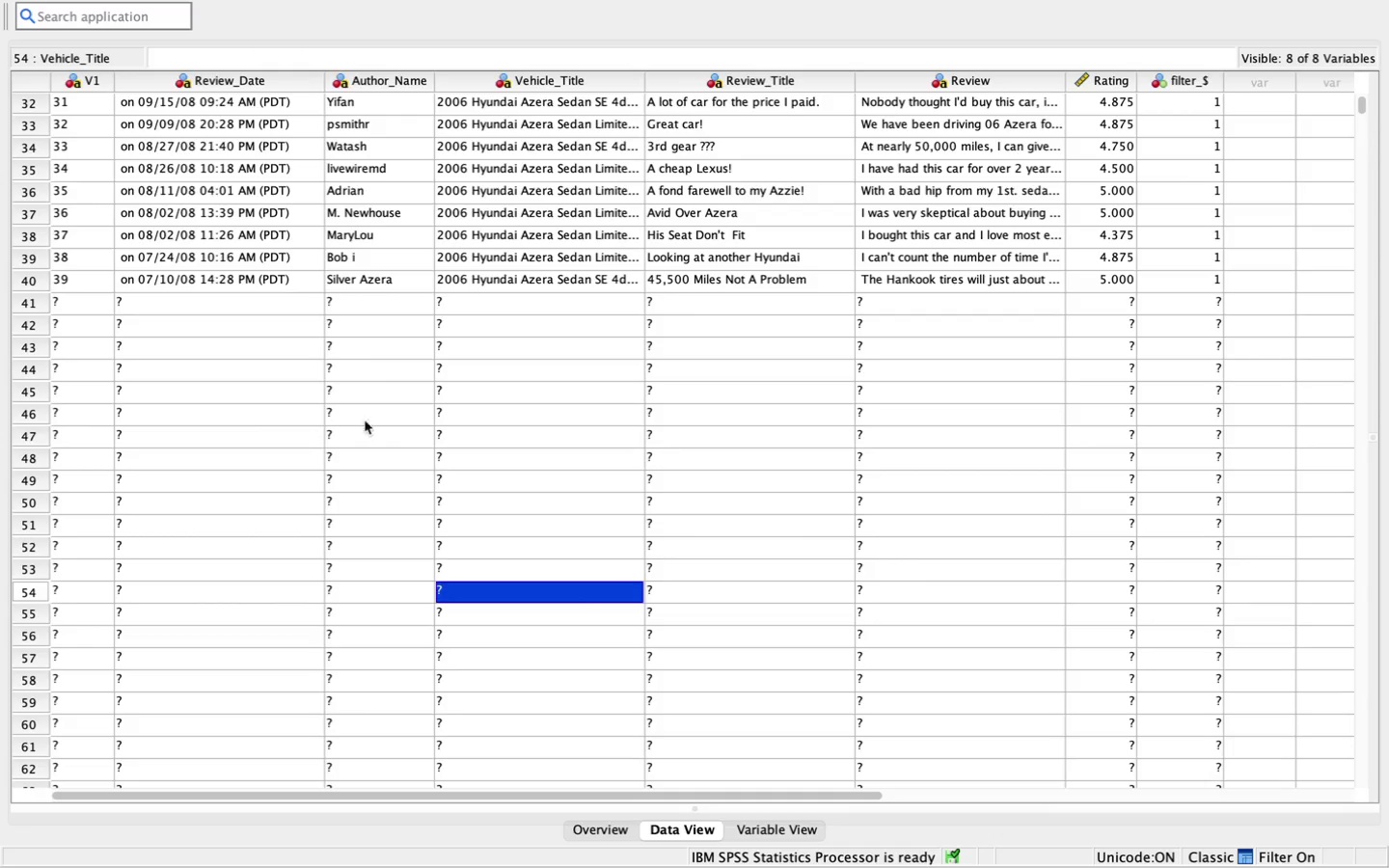 
left_click([403, 420])
 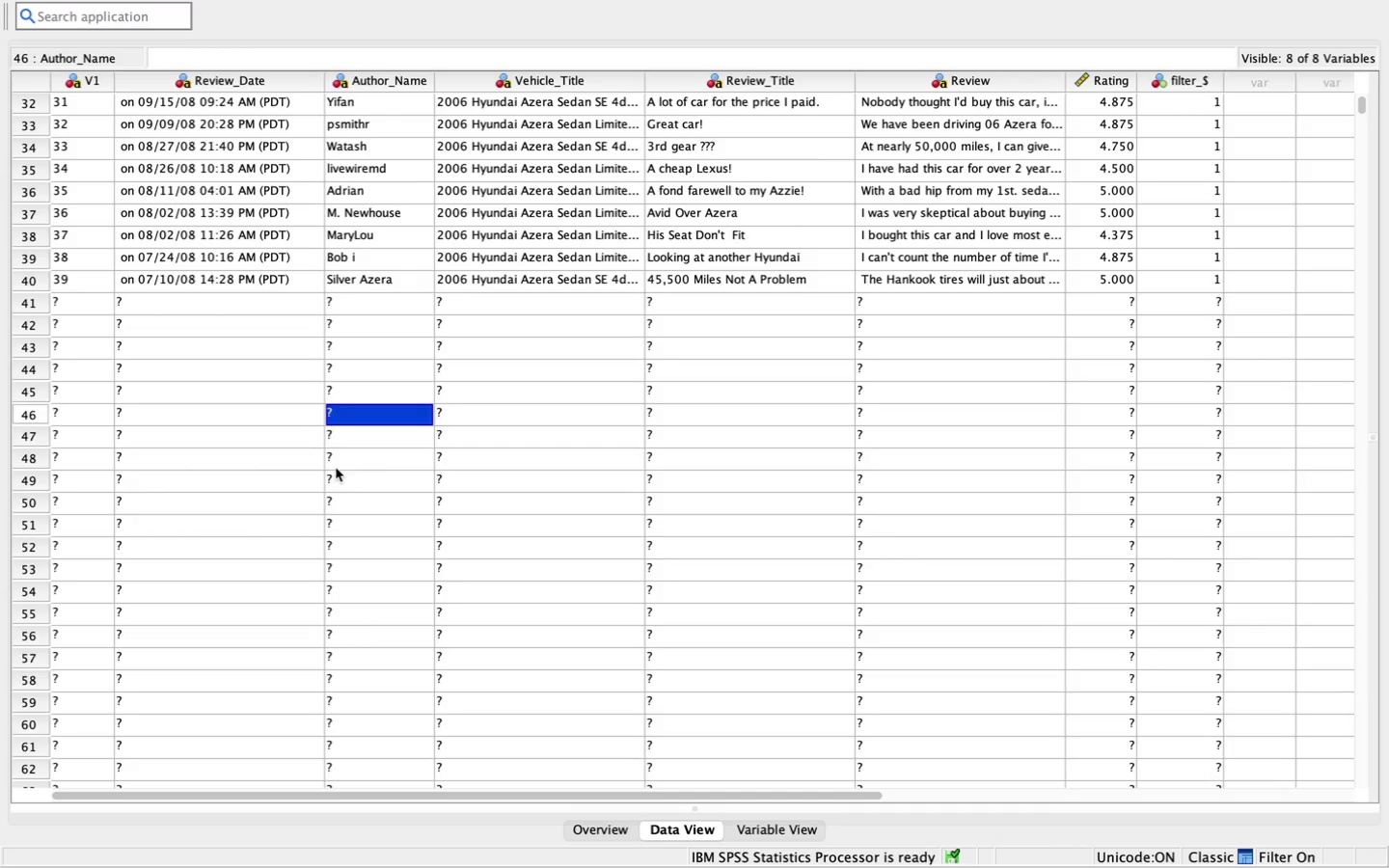 
scroll: coordinate [339, 502], scroll_direction: up, amount: 29.0
 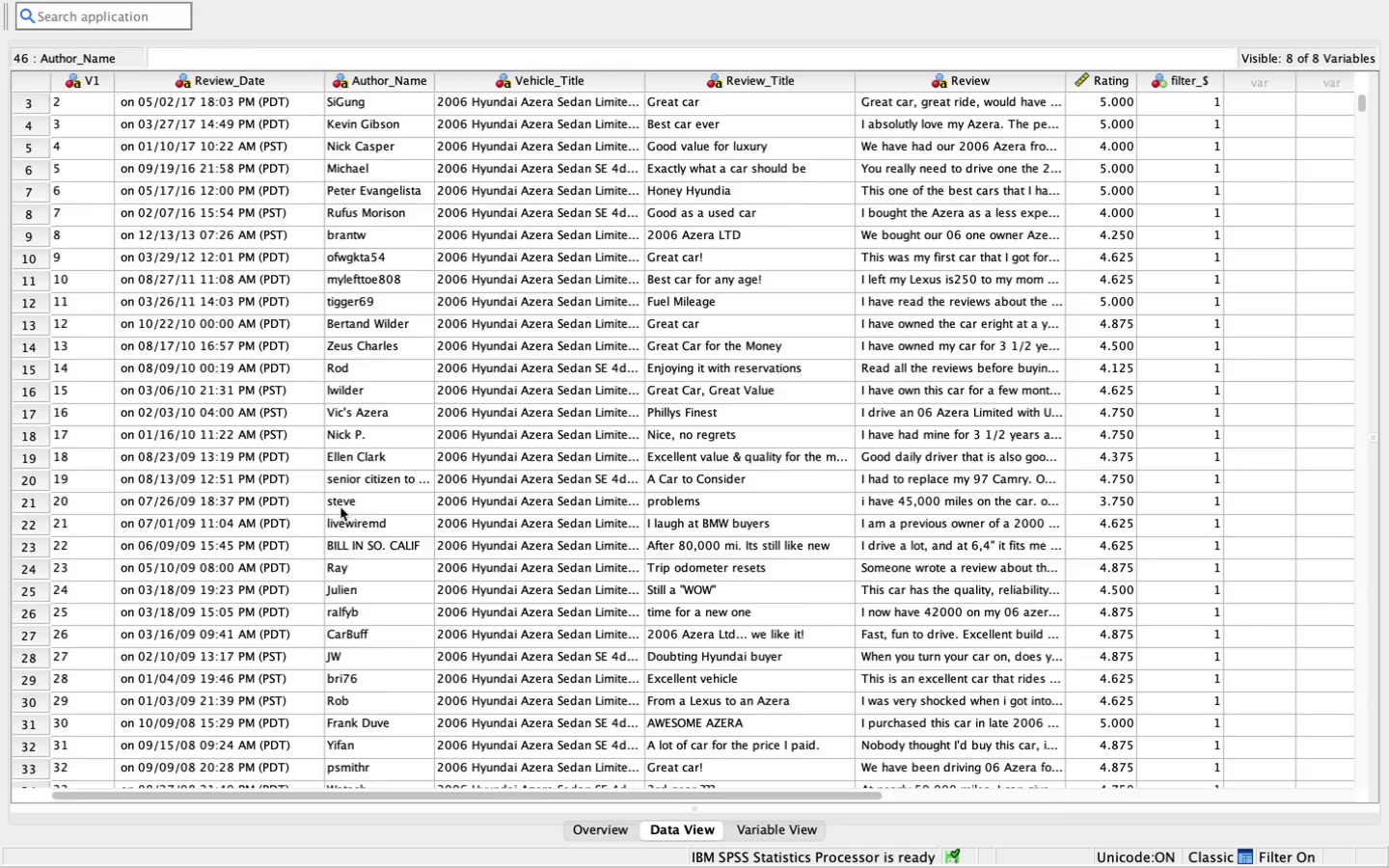 
scroll: coordinate [342, 512], scroll_direction: down, amount: 10.0
 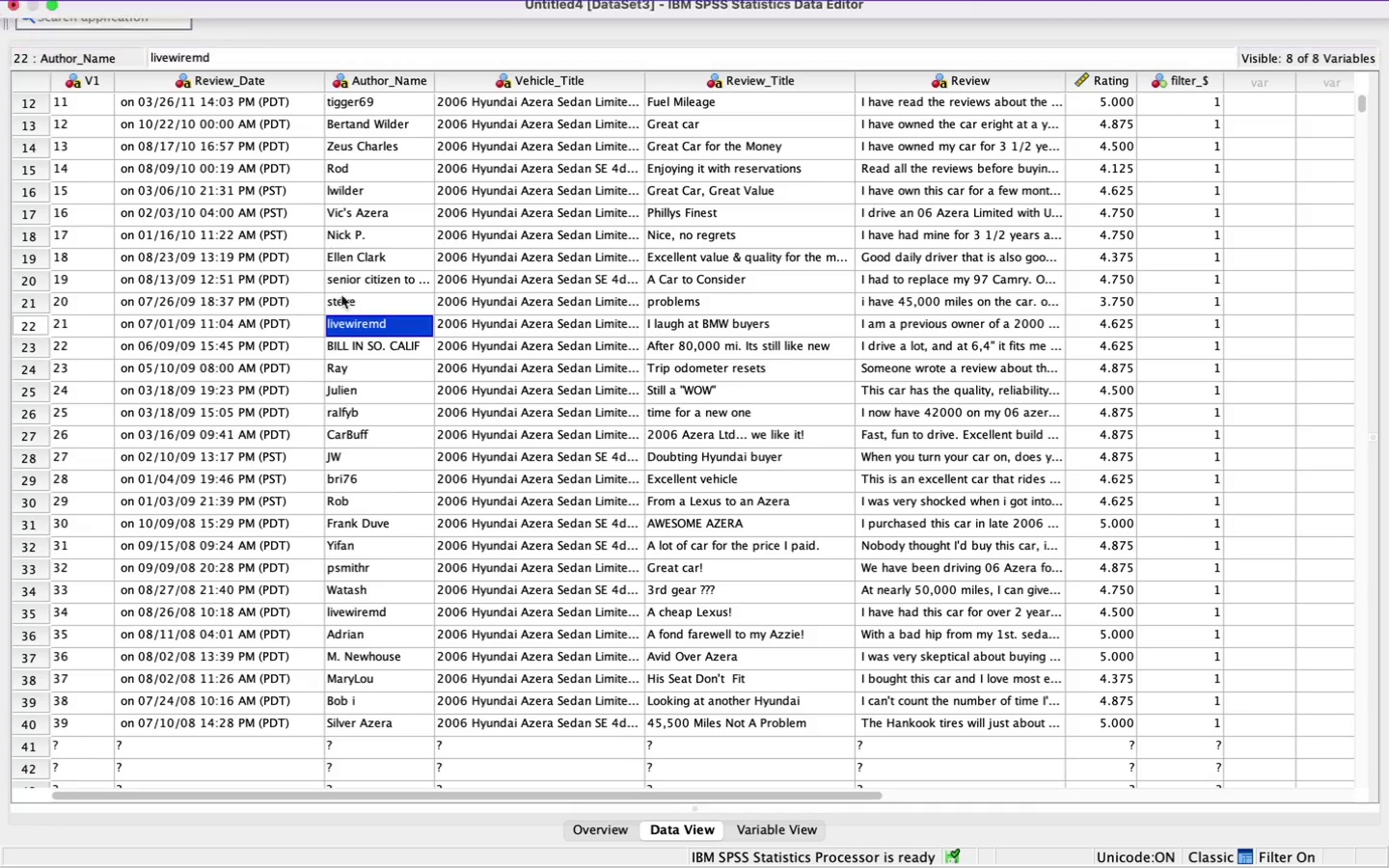 
wait(5.03)
 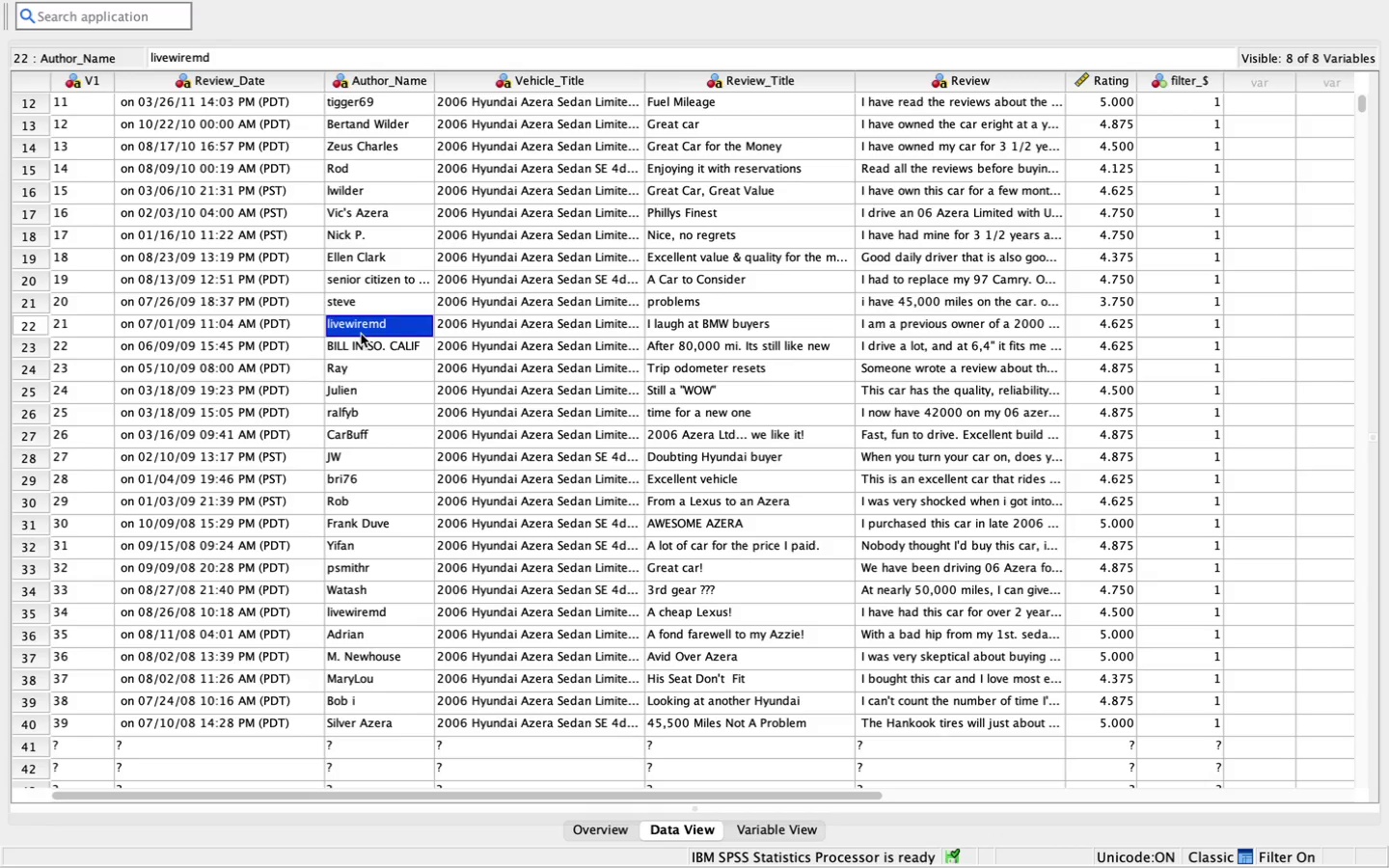 
scroll: coordinate [508, 555], scroll_direction: down, amount: 2.0
 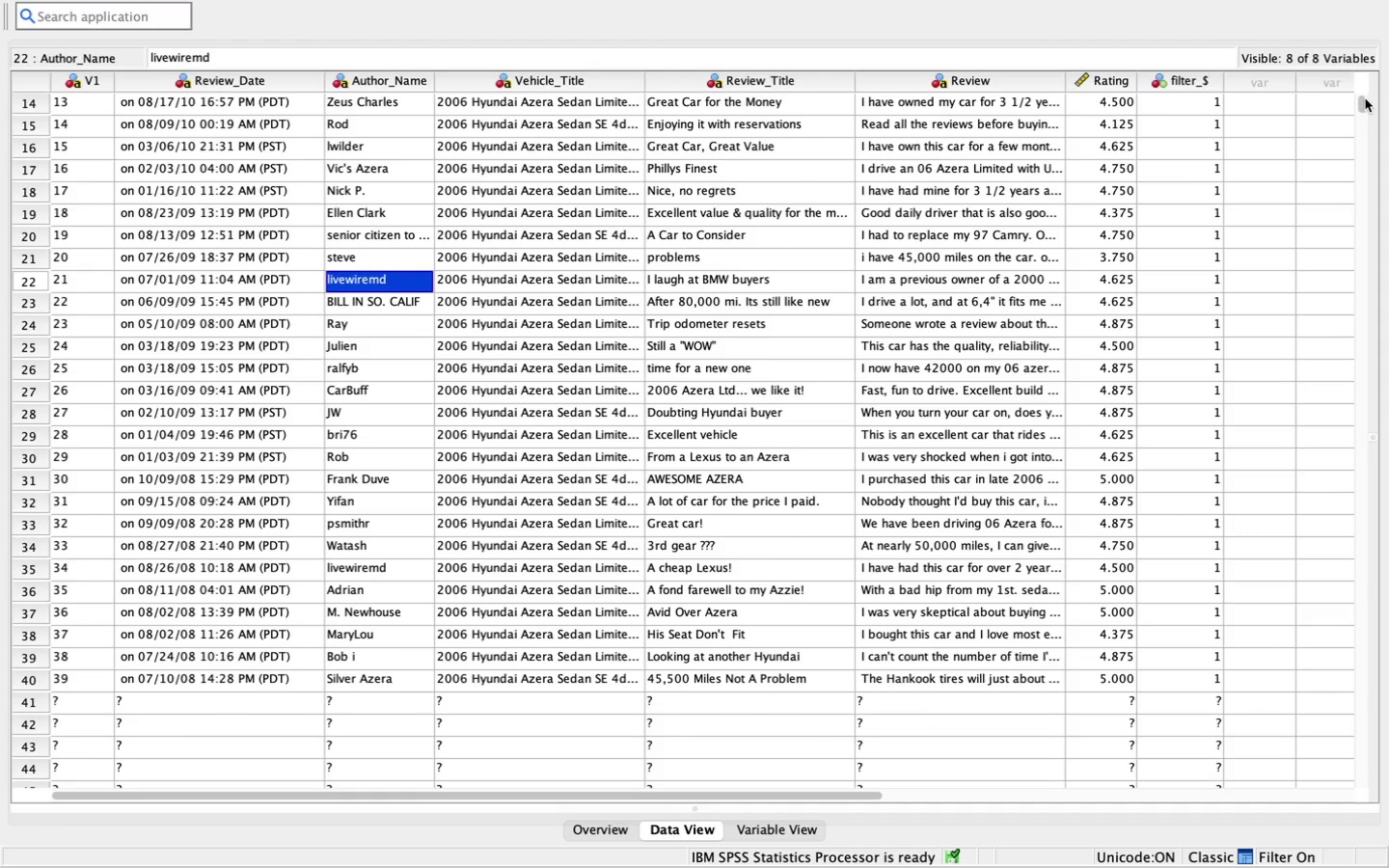 
left_click_drag(start_coordinate=[1362, 104], to_coordinate=[1369, 122])
 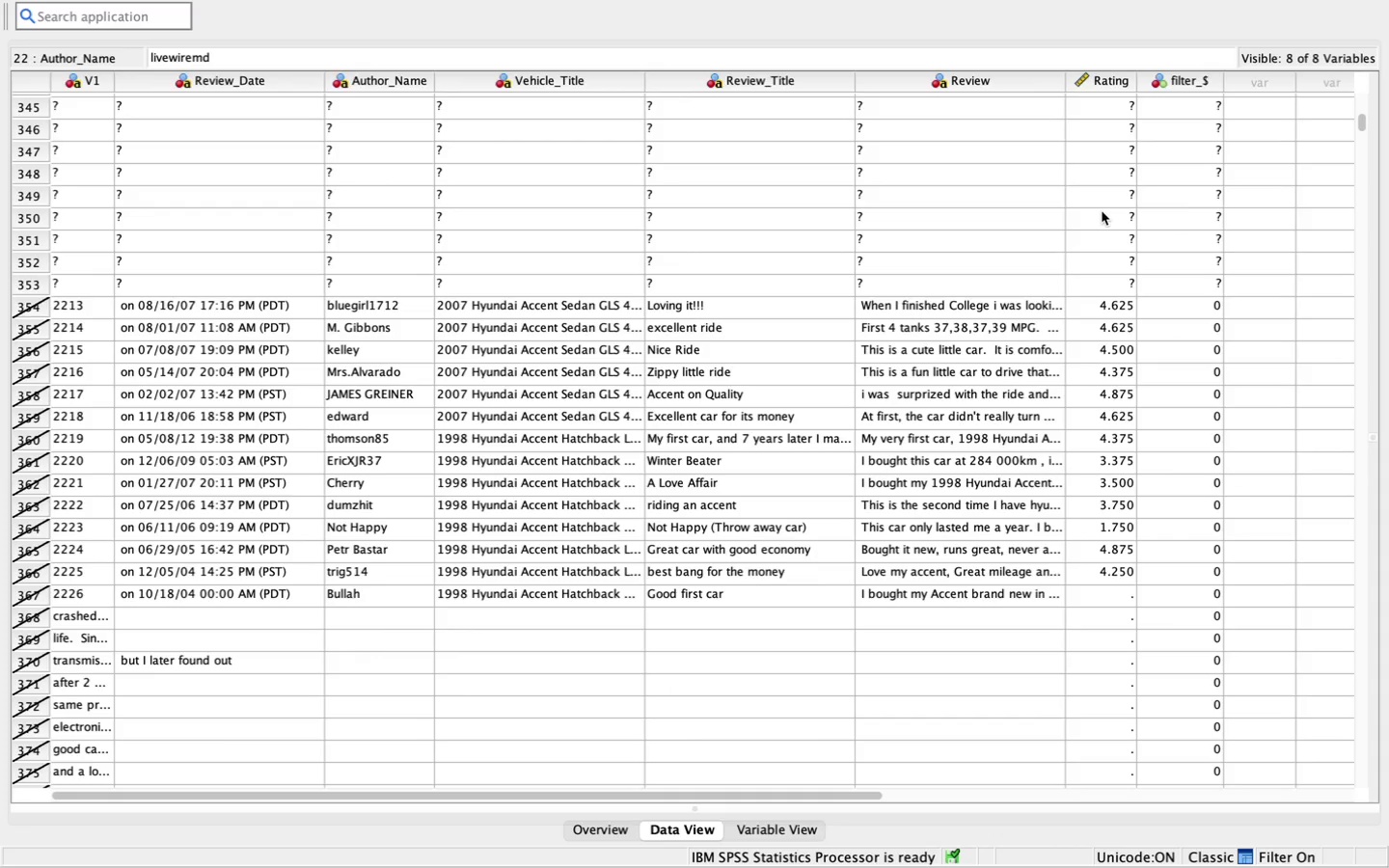 
scroll: coordinate [1098, 221], scroll_direction: up, amount: 92.0